 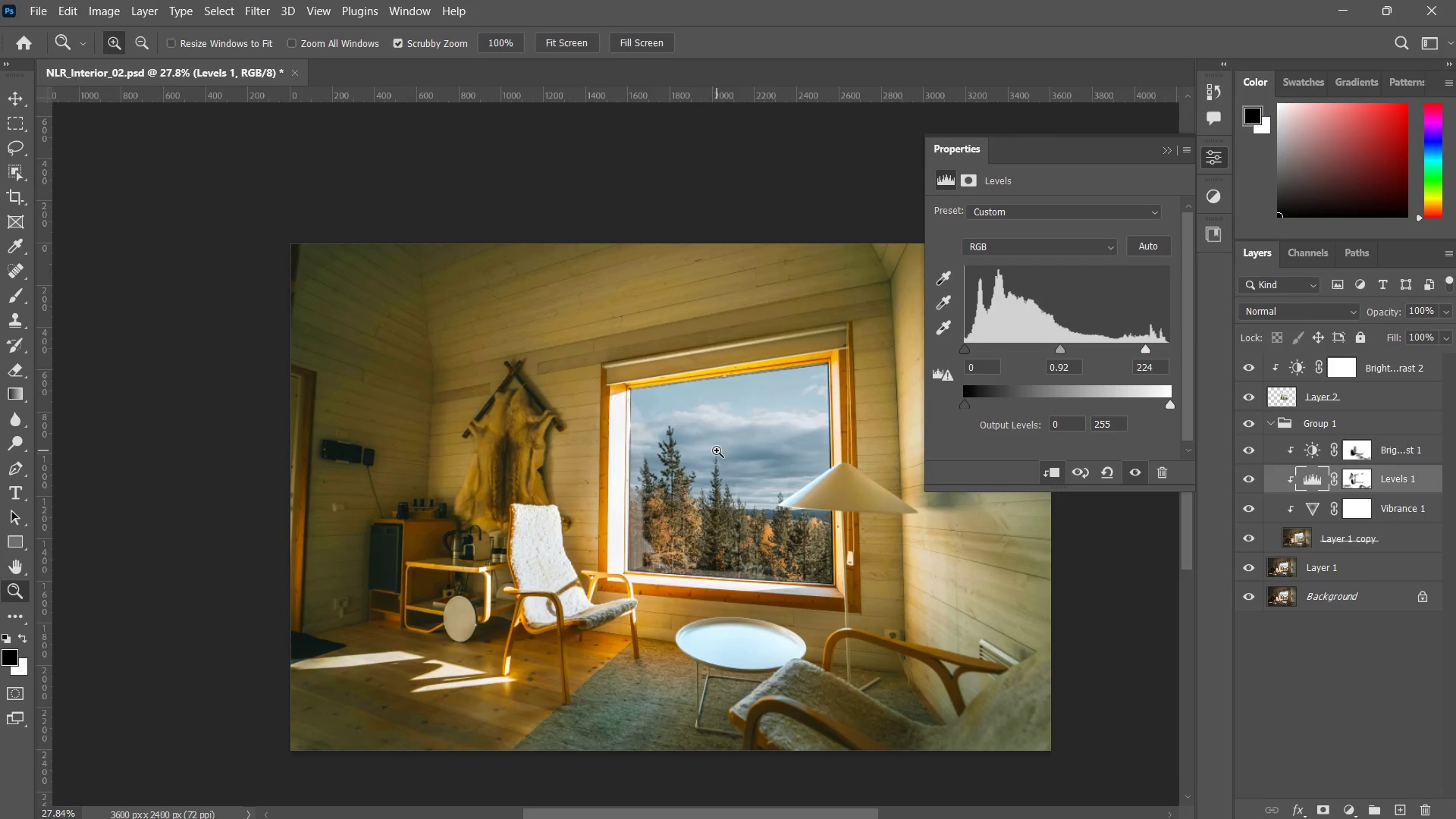 
left_click_drag(start_coordinate=[716, 450], to_coordinate=[701, 466])
 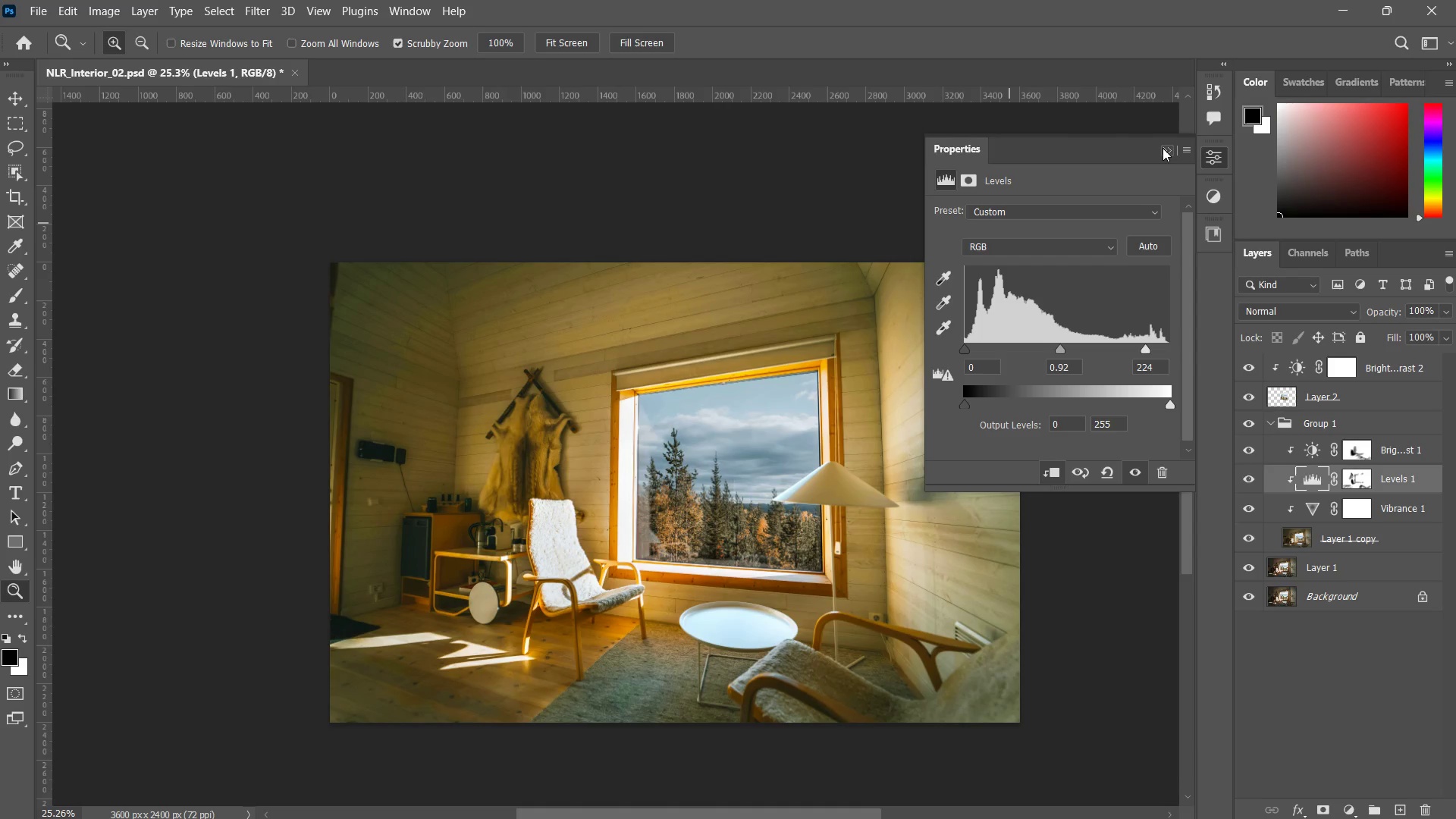 
left_click([1163, 148])
 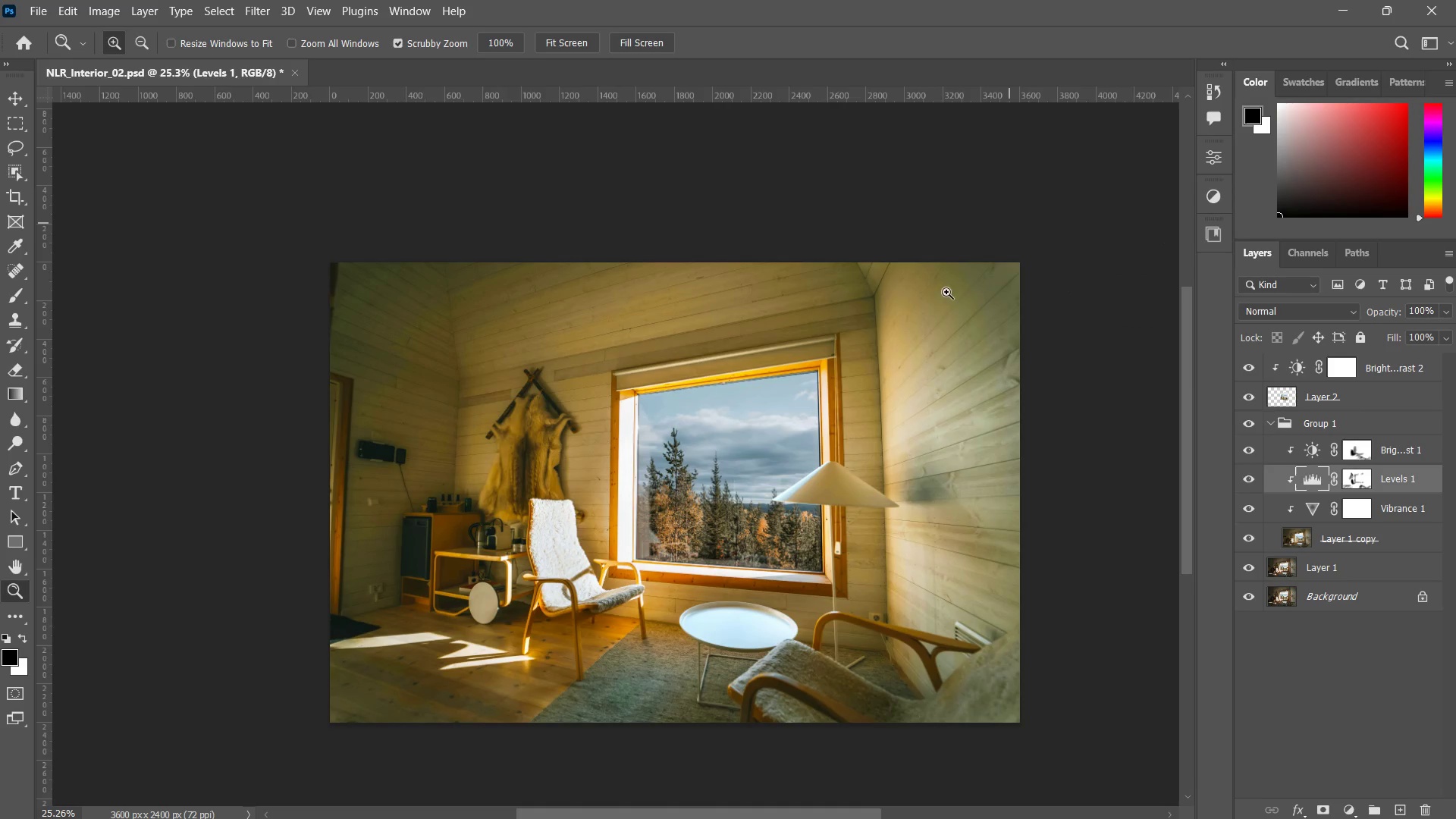 
type(zzzzz)
 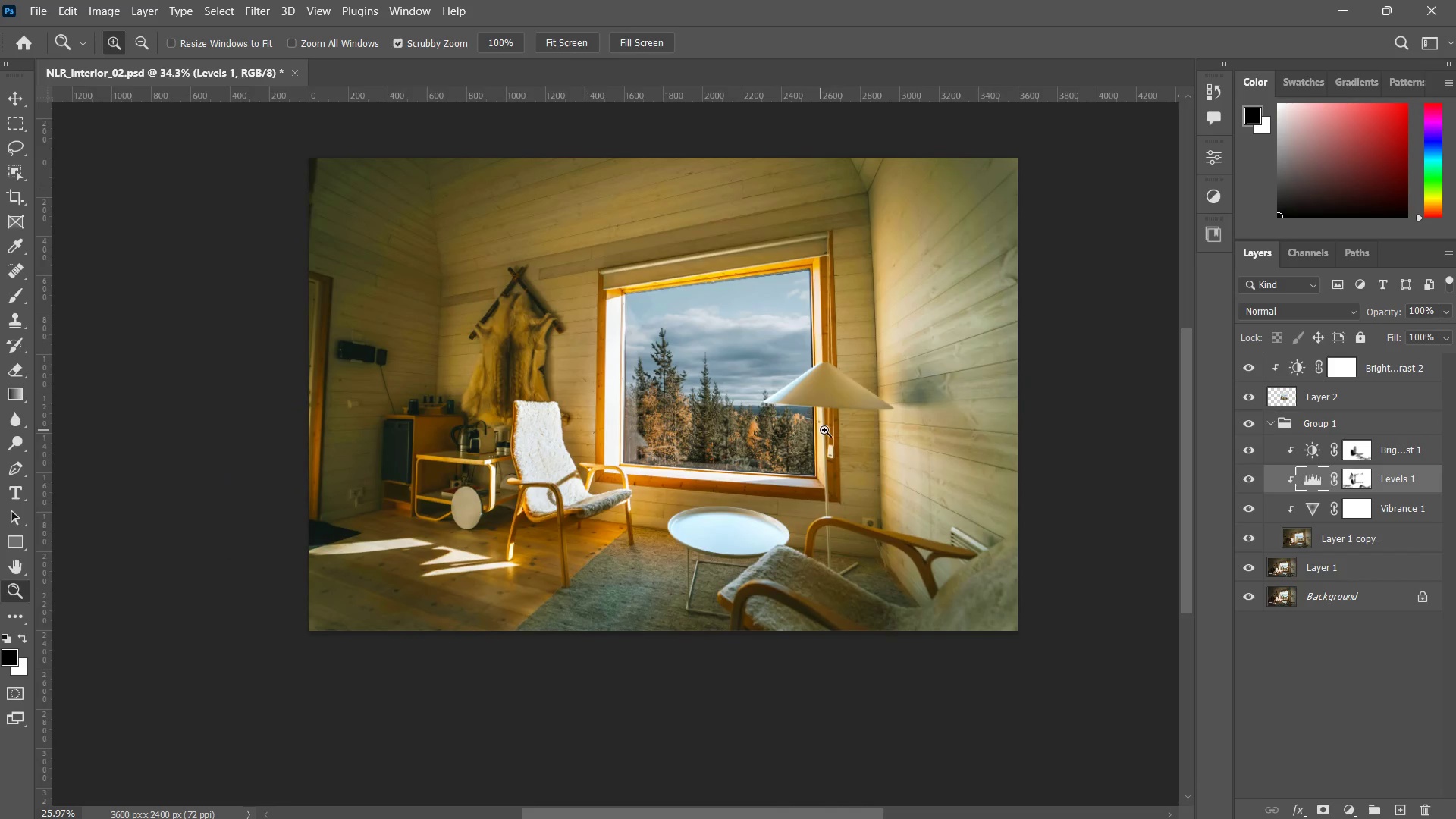 
left_click_drag(start_coordinate=[795, 461], to_coordinate=[829, 421])
 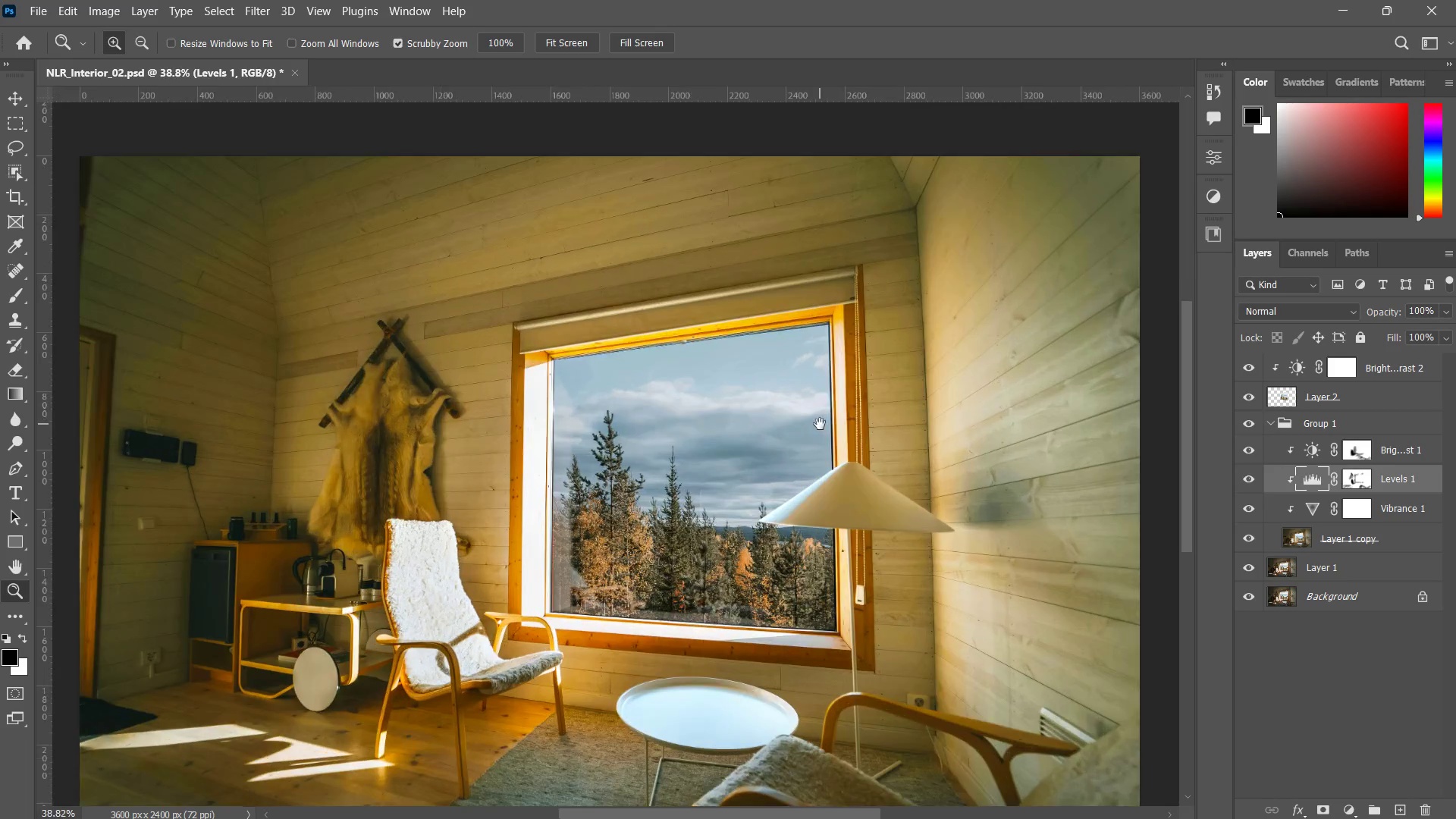 
hold_key(key=Space, duration=0.33)
 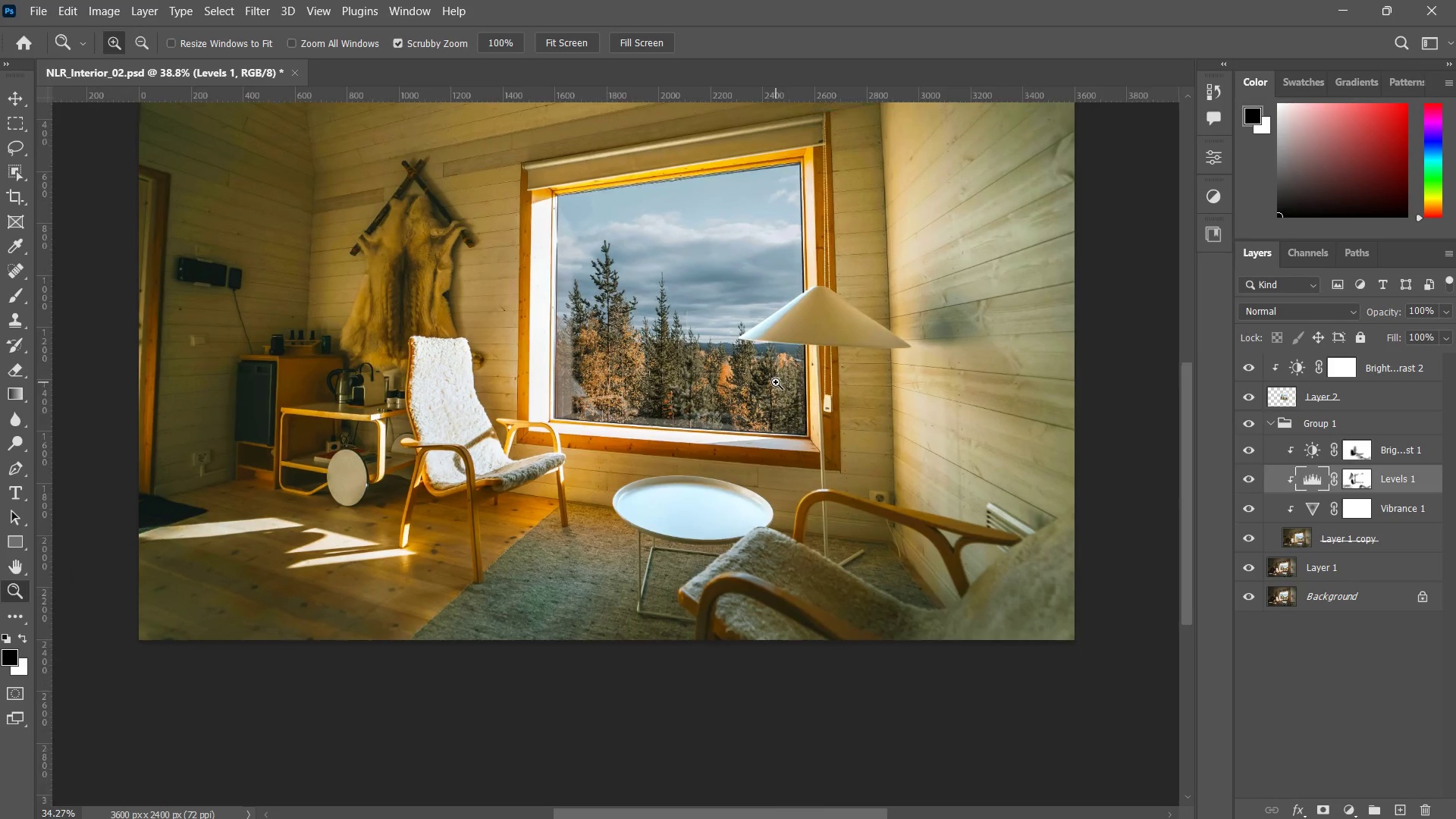 
left_click_drag(start_coordinate=[820, 420], to_coordinate=[807, 337])
 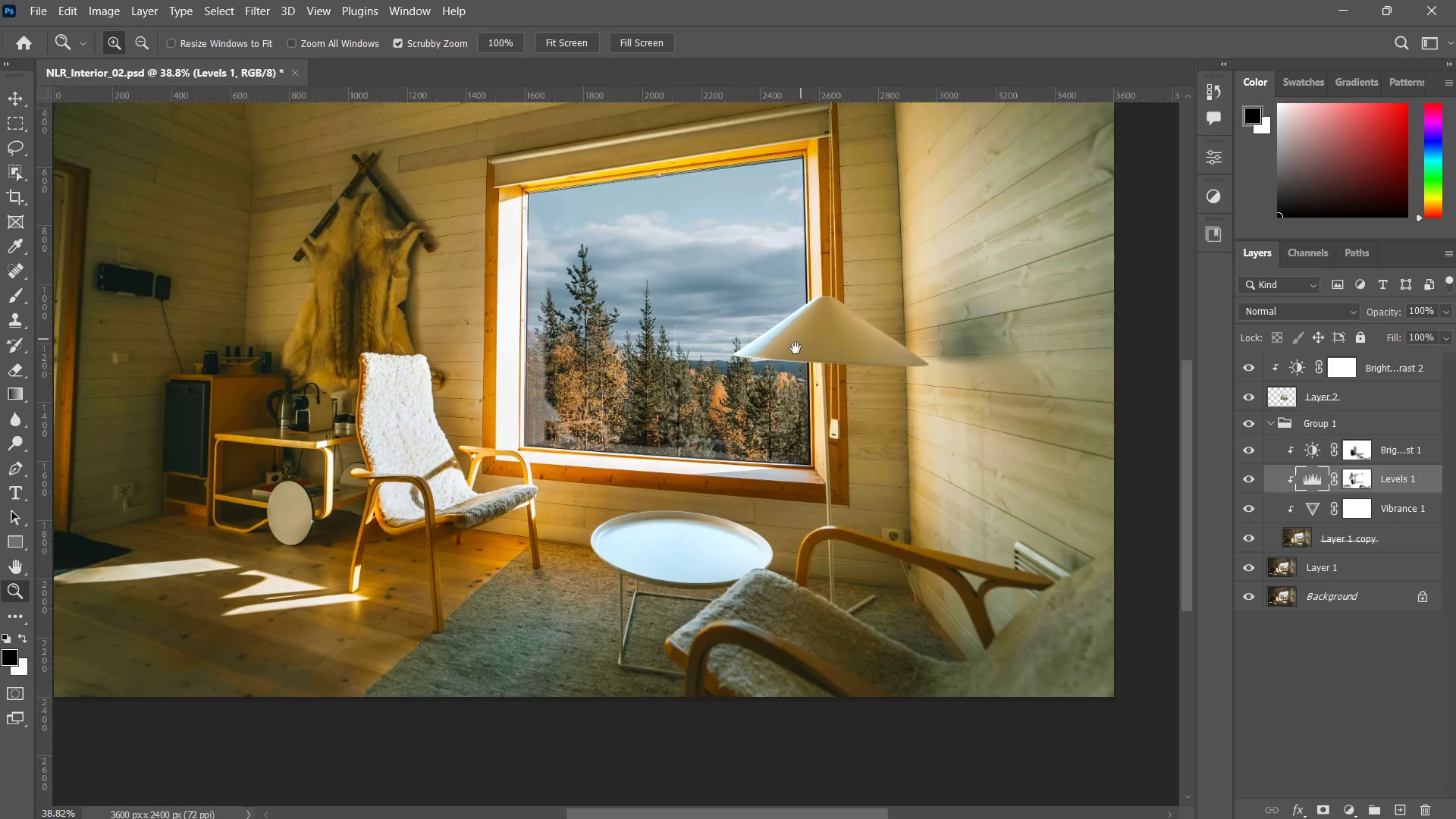 
left_click_drag(start_coordinate=[801, 339], to_coordinate=[776, 382])
 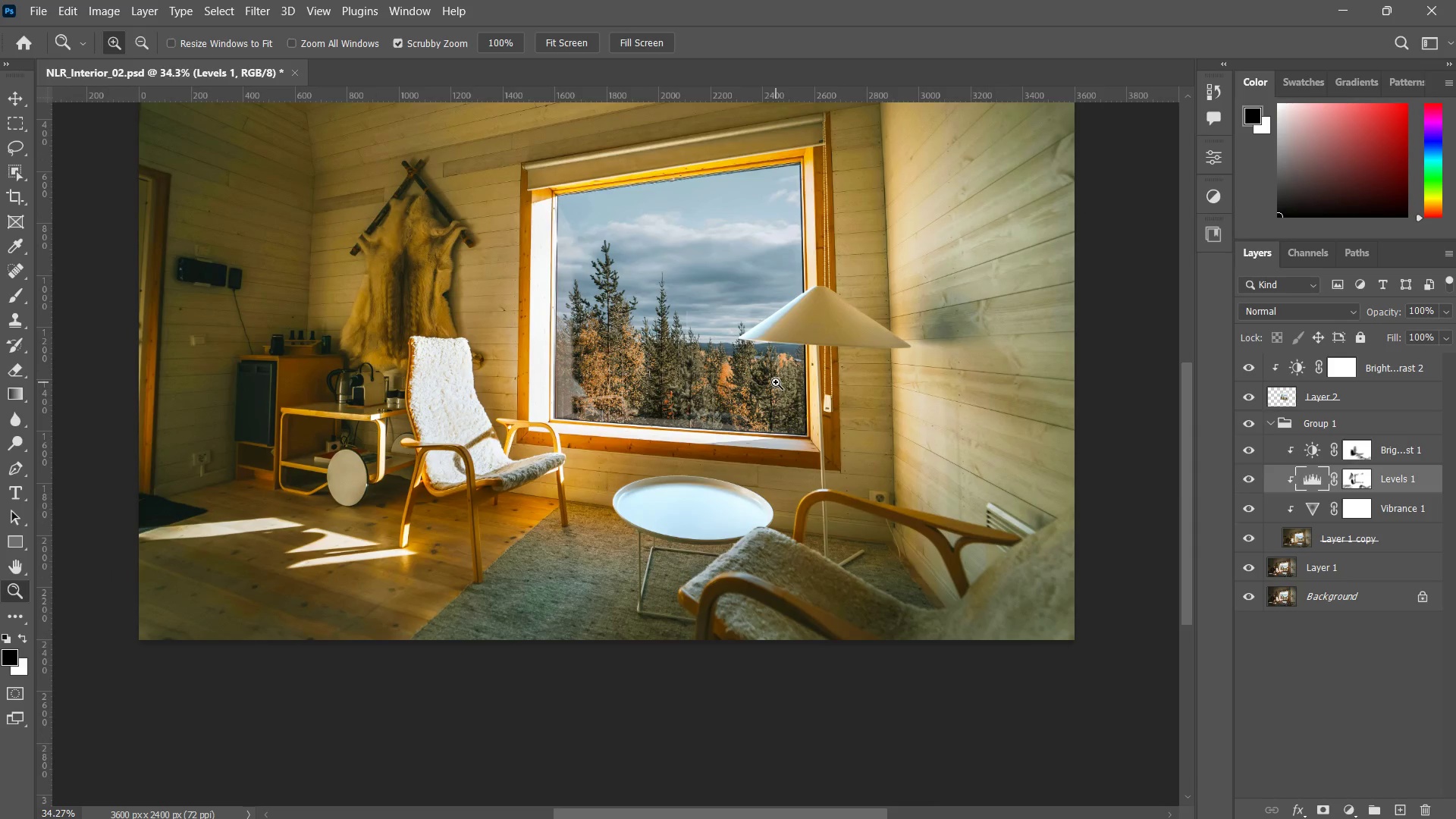 
hold_key(key=AltLeft, duration=0.89)
 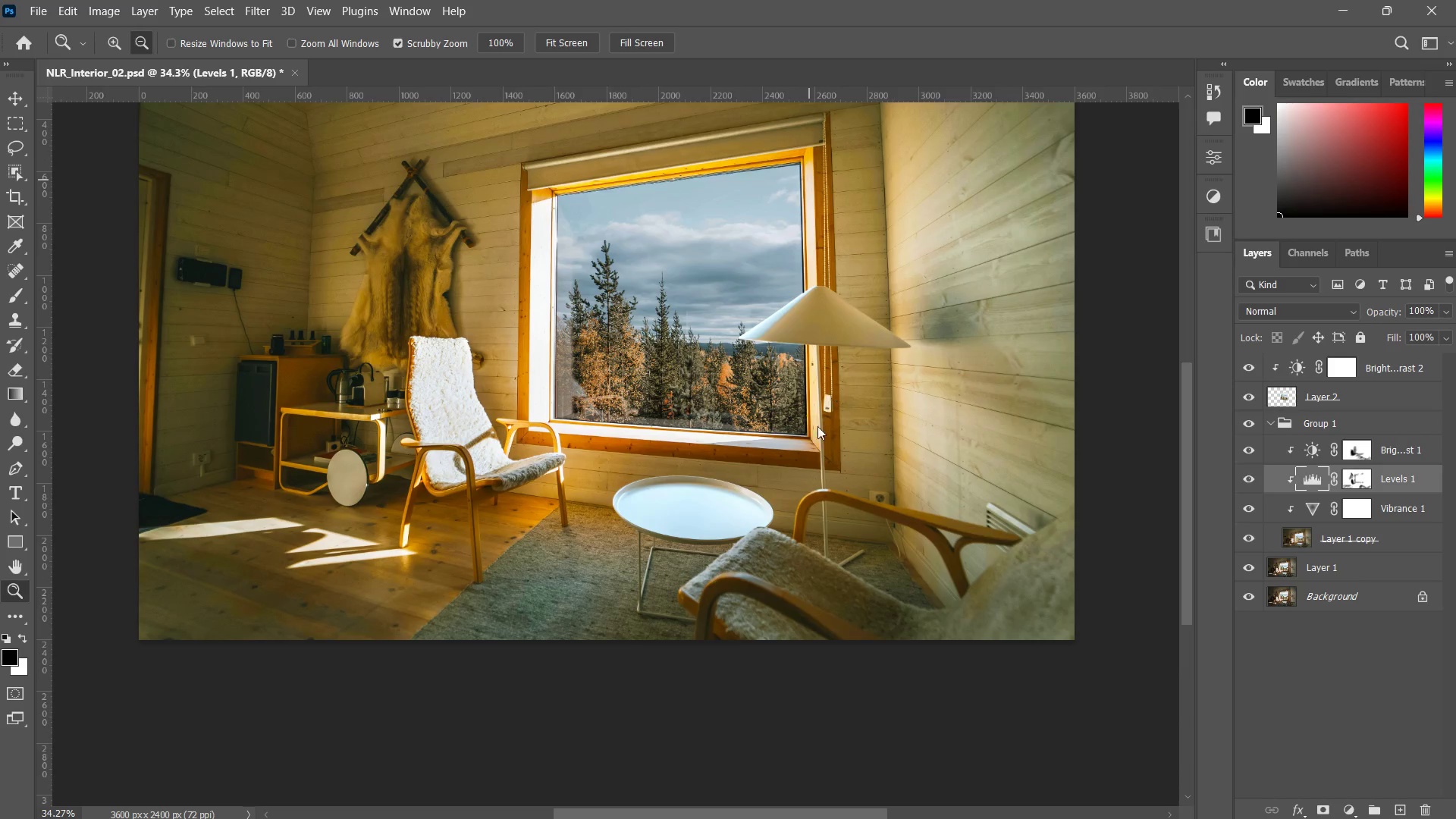 
left_click_drag(start_coordinate=[830, 388], to_coordinate=[817, 426])
 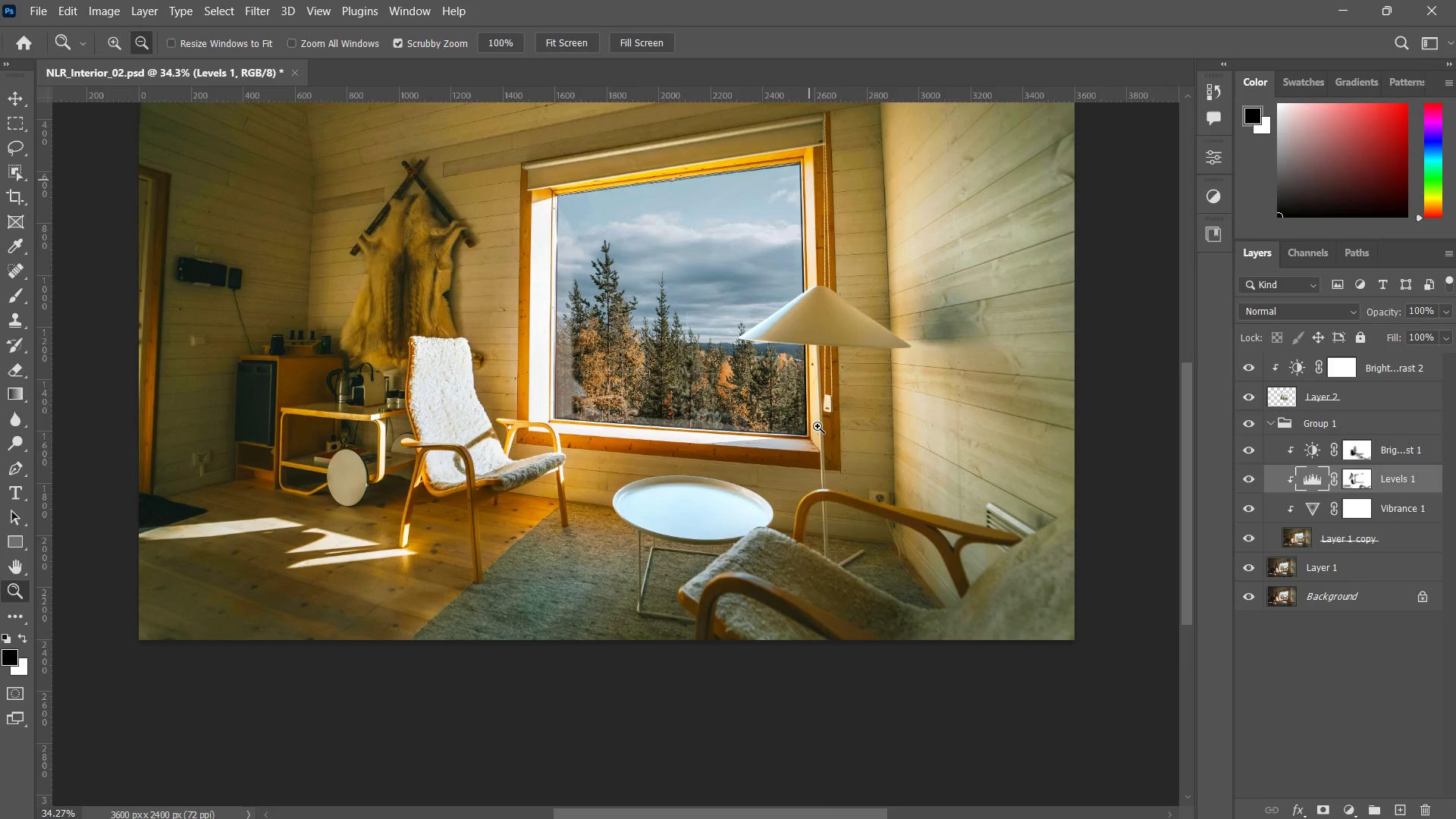 
hold_key(key=Space, duration=0.45)
 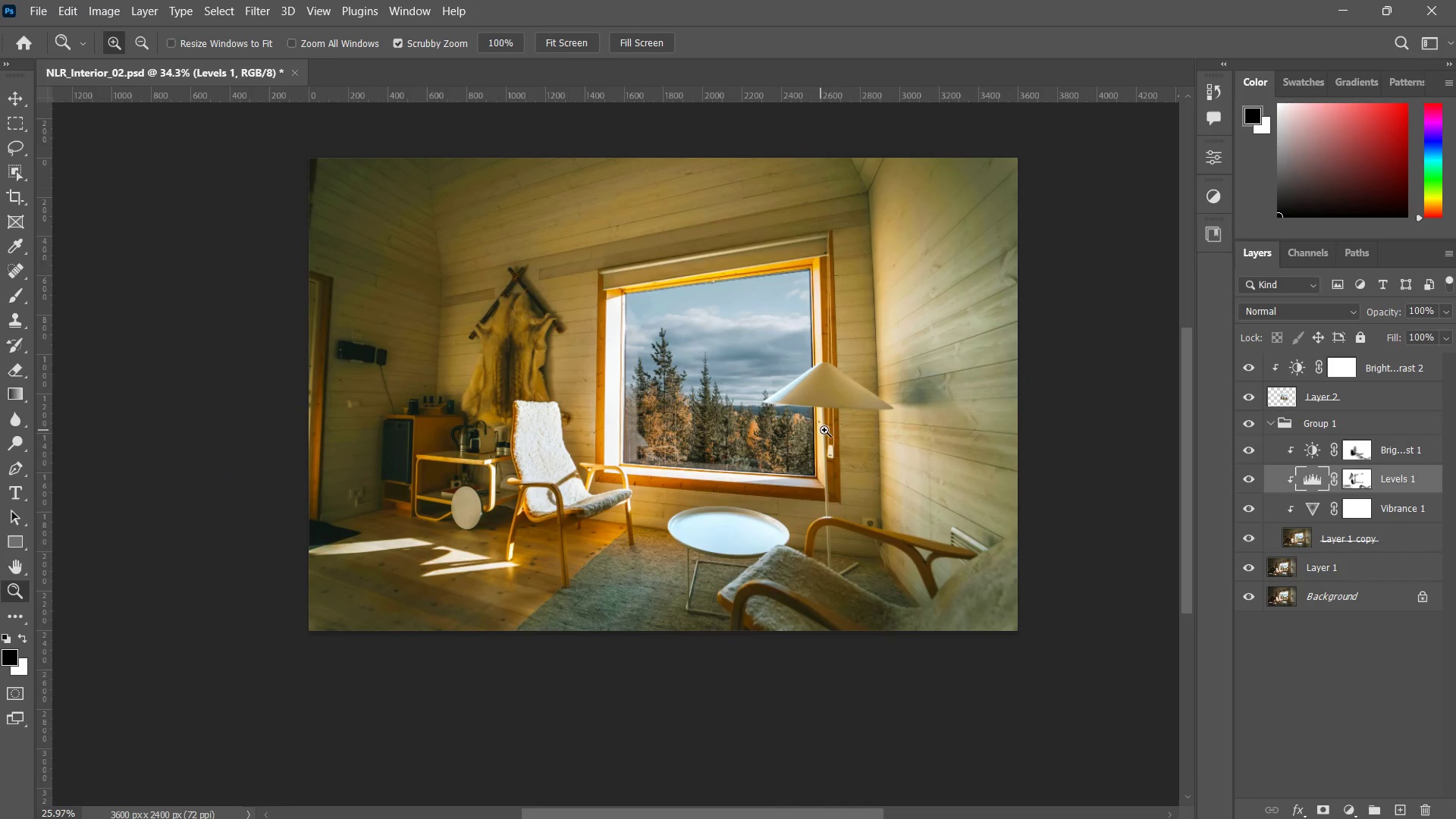 
left_click_drag(start_coordinate=[811, 379], to_coordinate=[811, 444])
 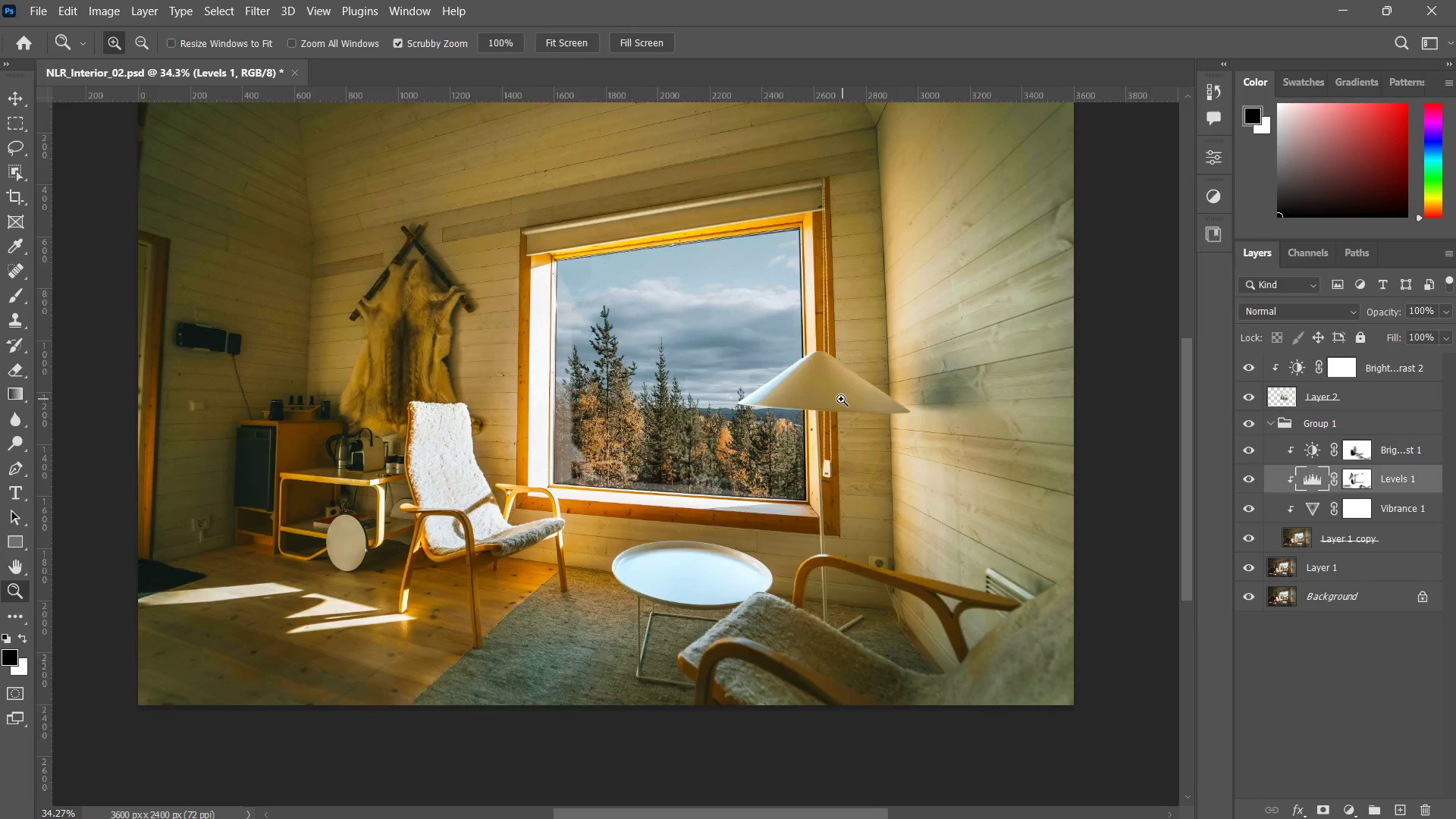 
left_click_drag(start_coordinate=[843, 399], to_coordinate=[821, 430])
 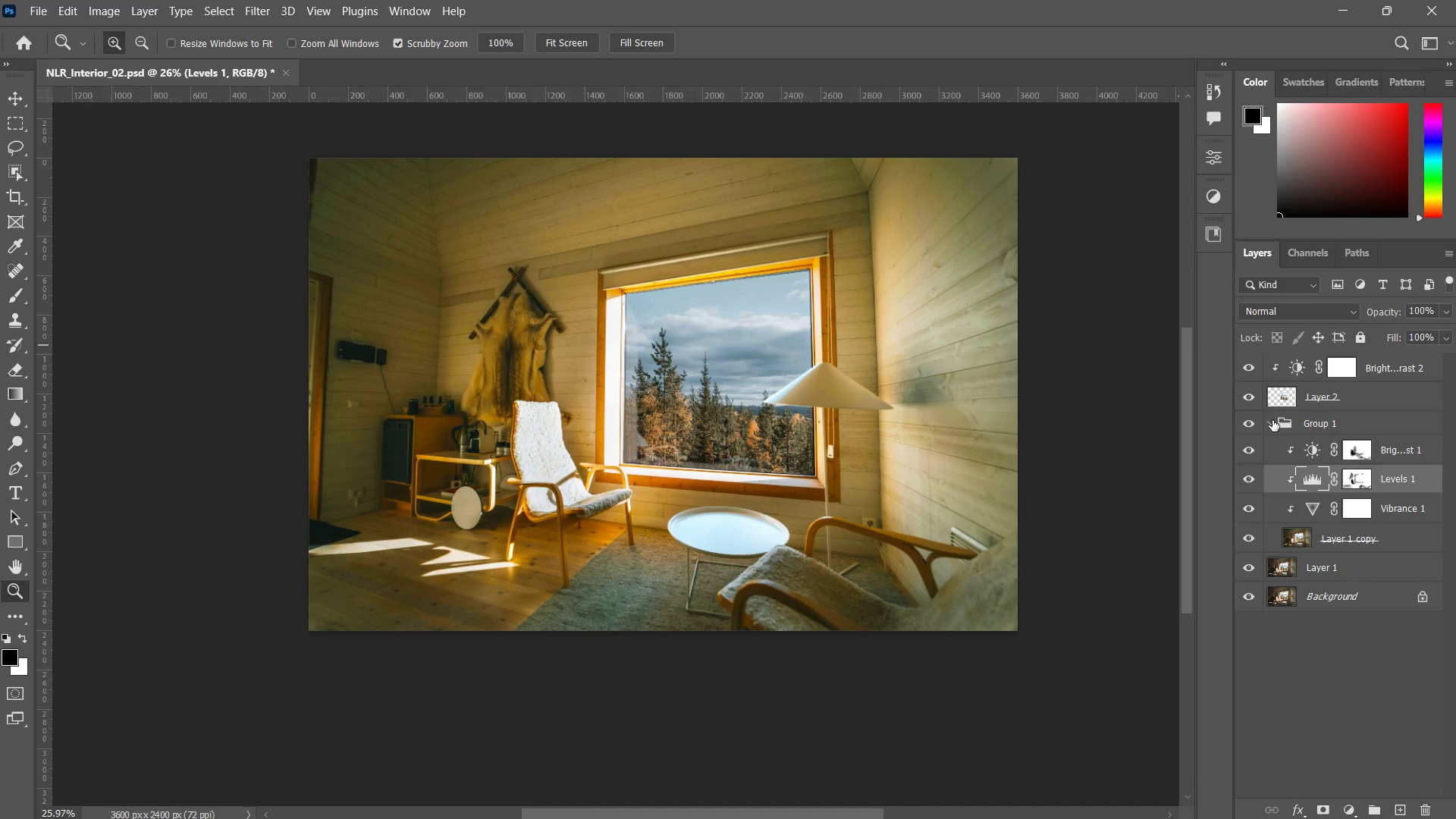 
left_click([1265, 419])
 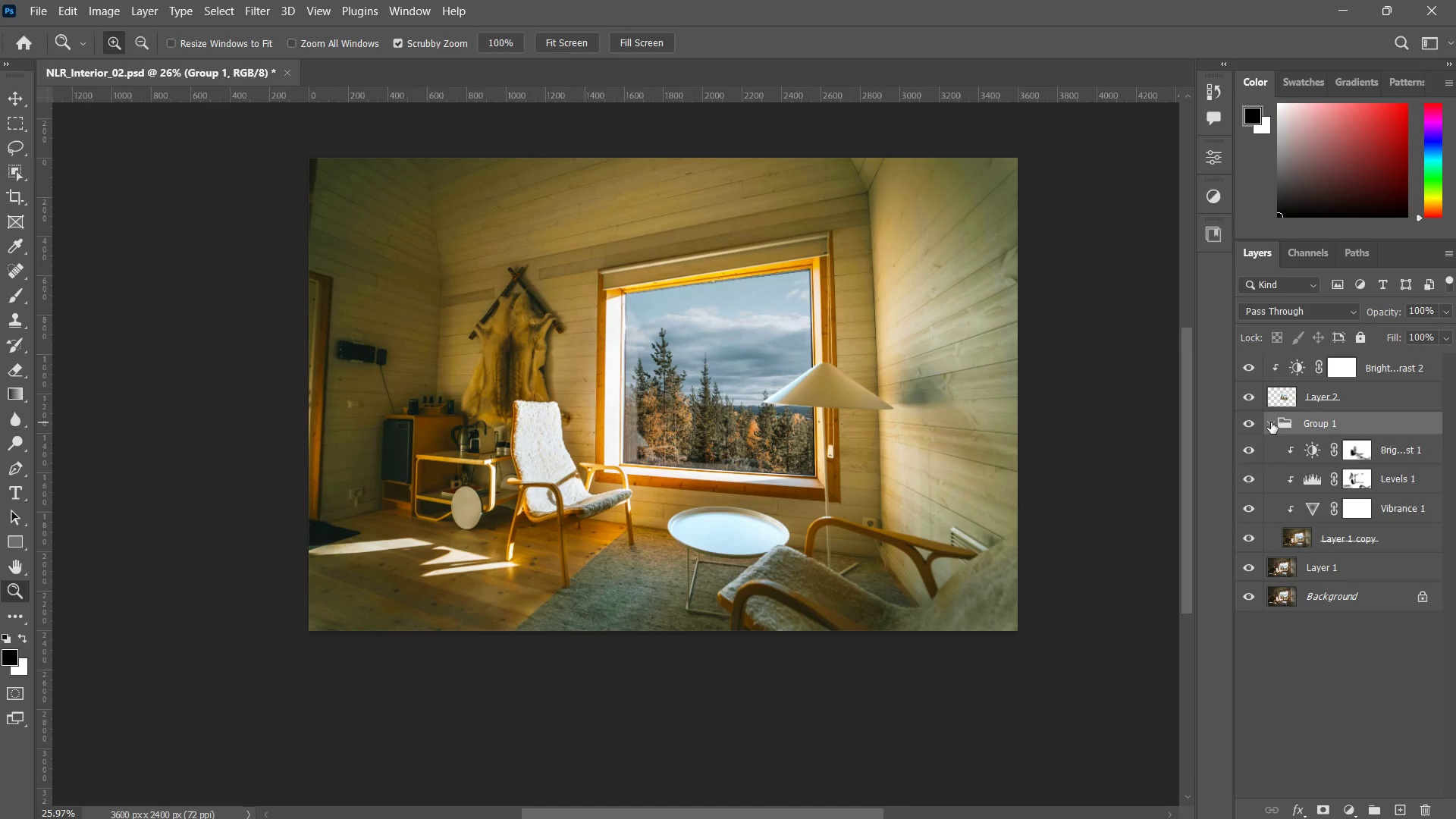 
left_click([1271, 422])
 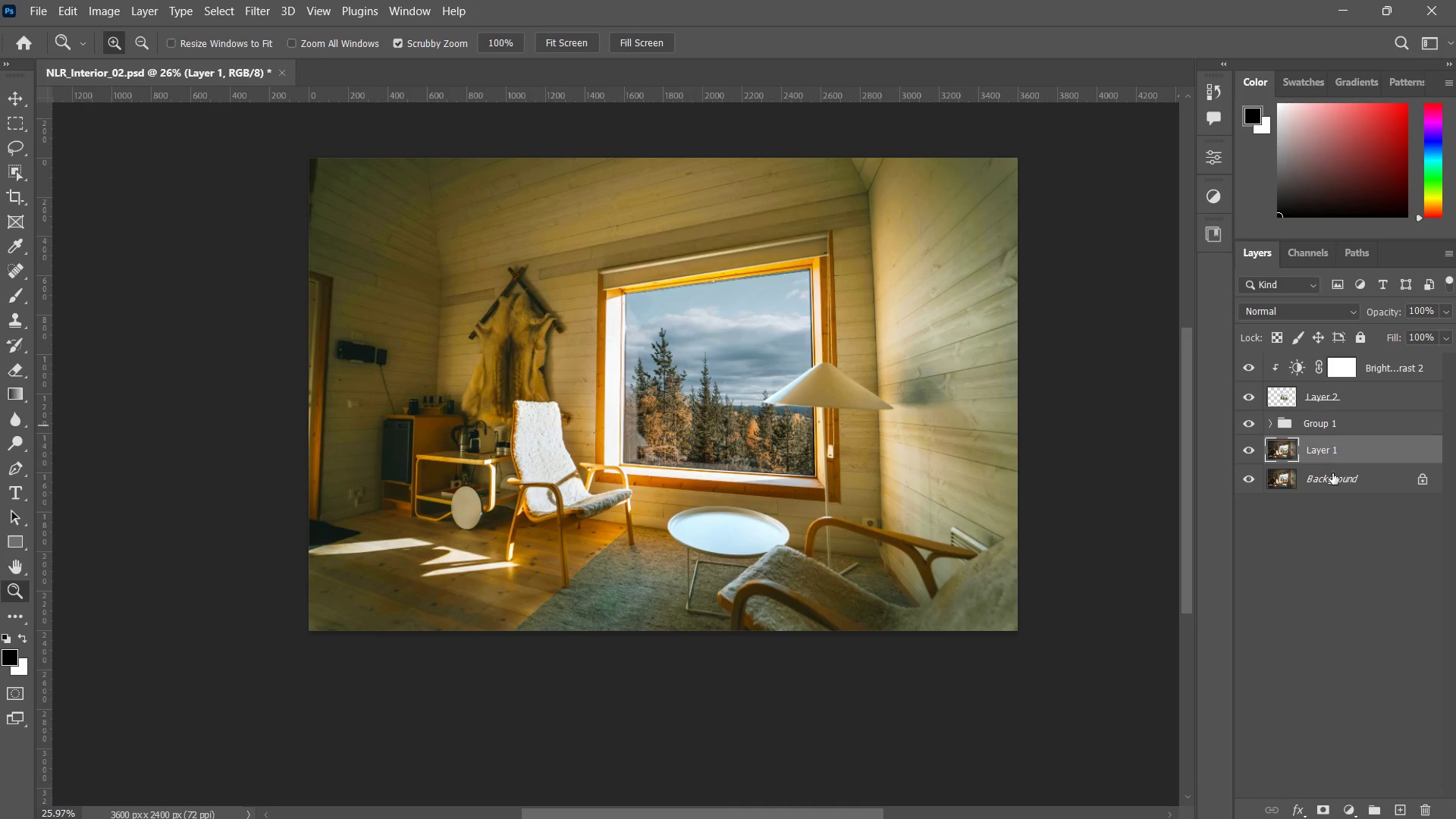 
left_click([1344, 479])
 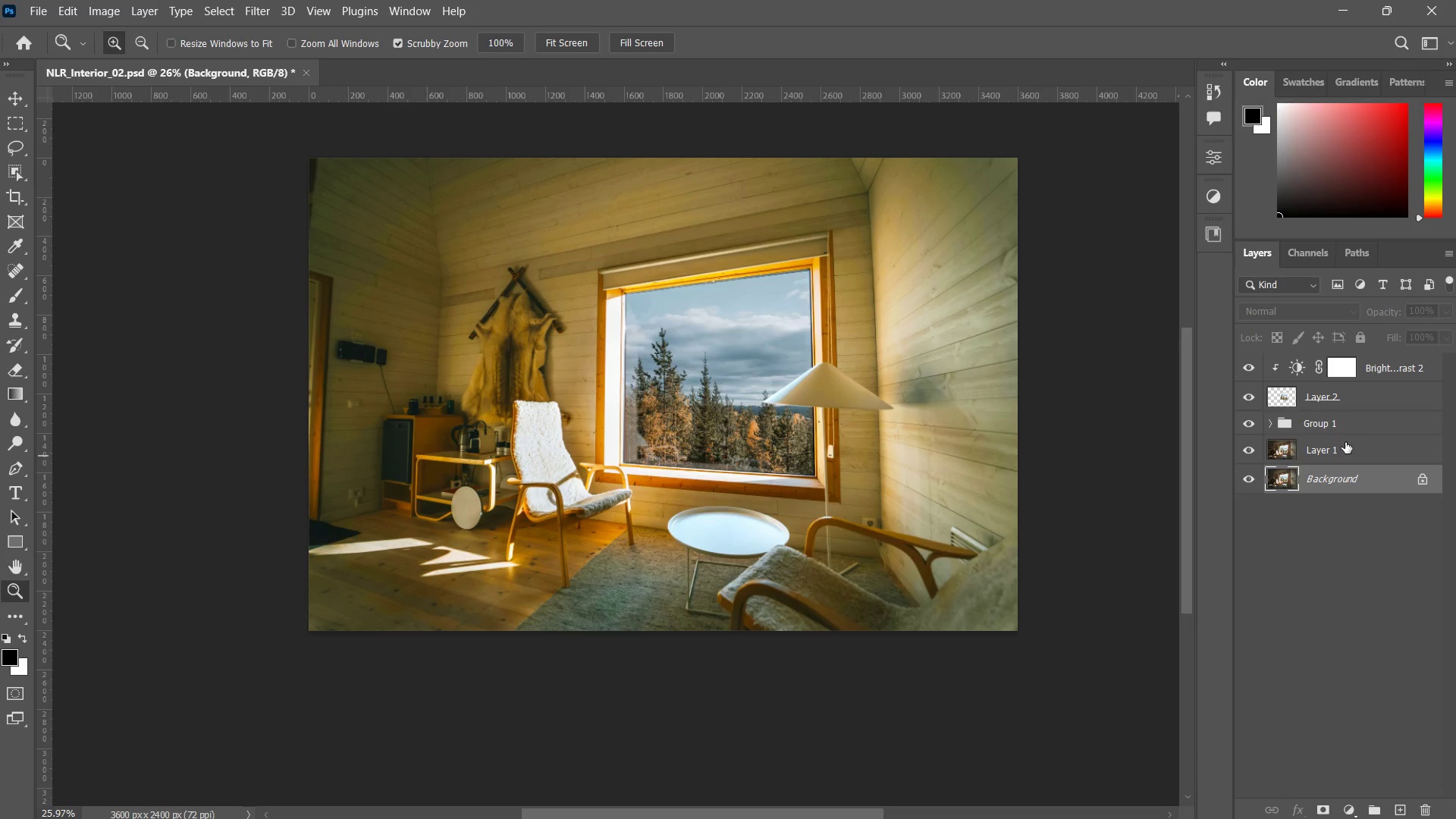 
left_click([1348, 445])
 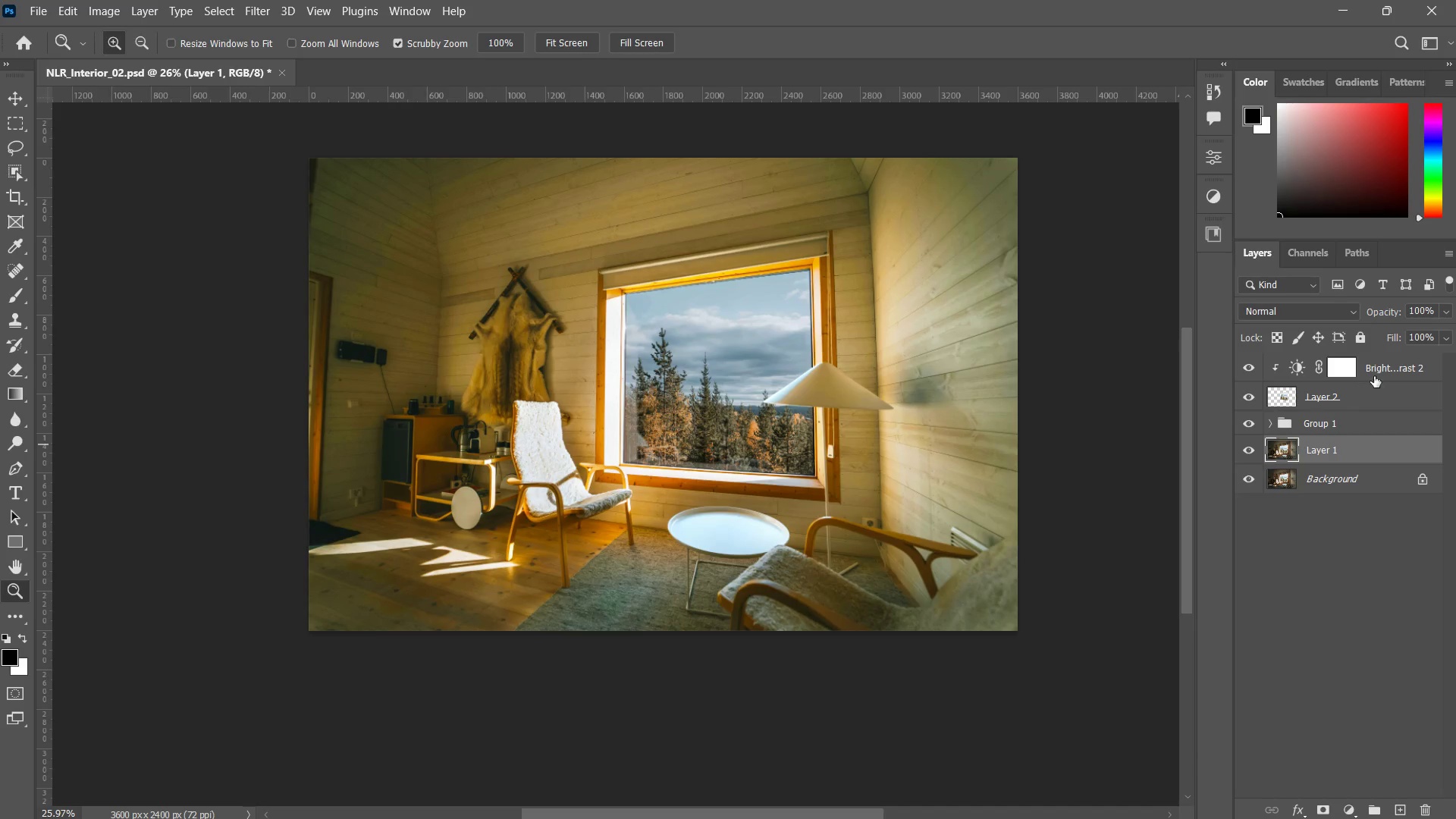 
hold_key(key=ShiftLeft, duration=1.06)
left_click([1382, 362])
 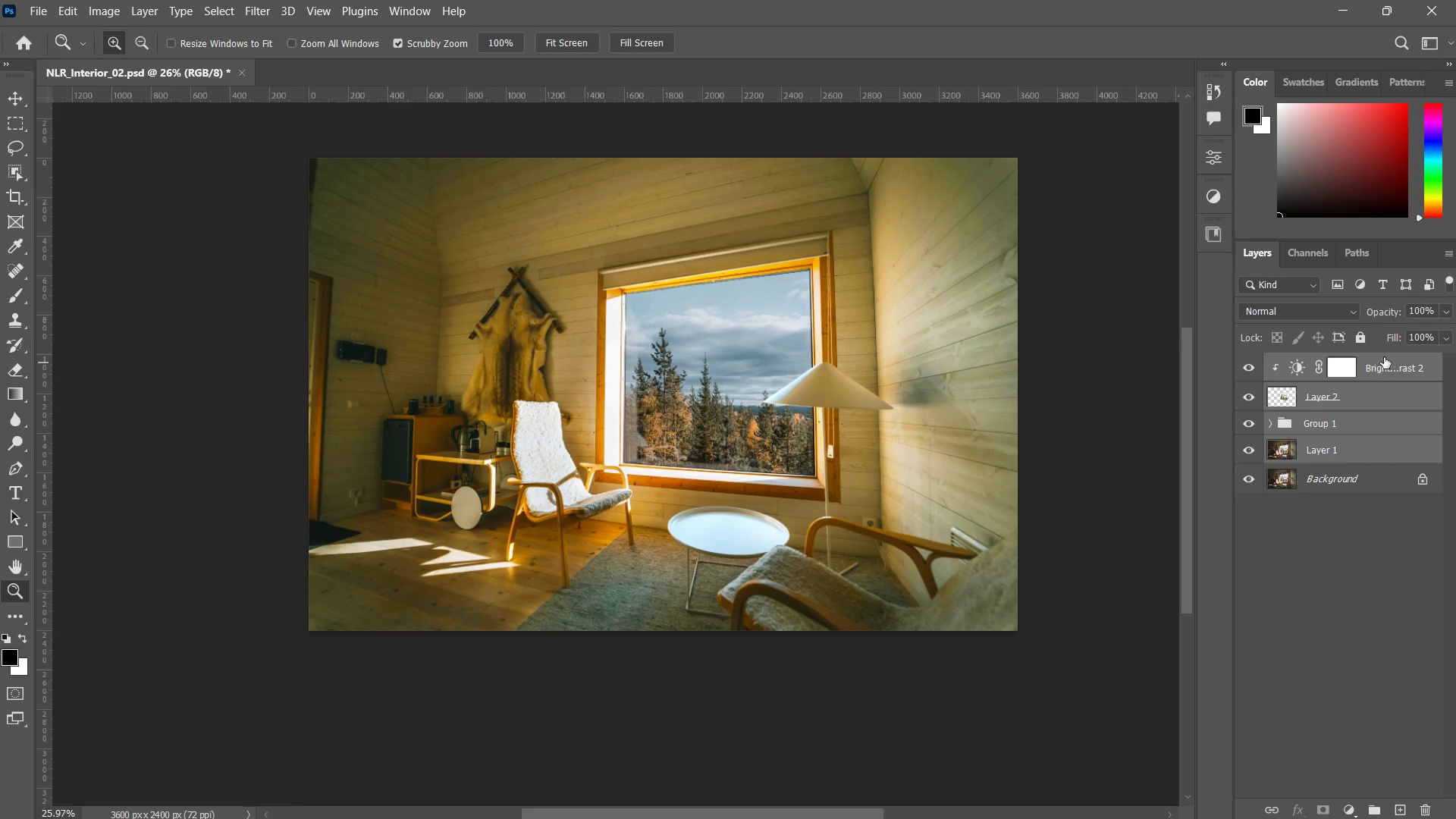 
key(Control+G)
 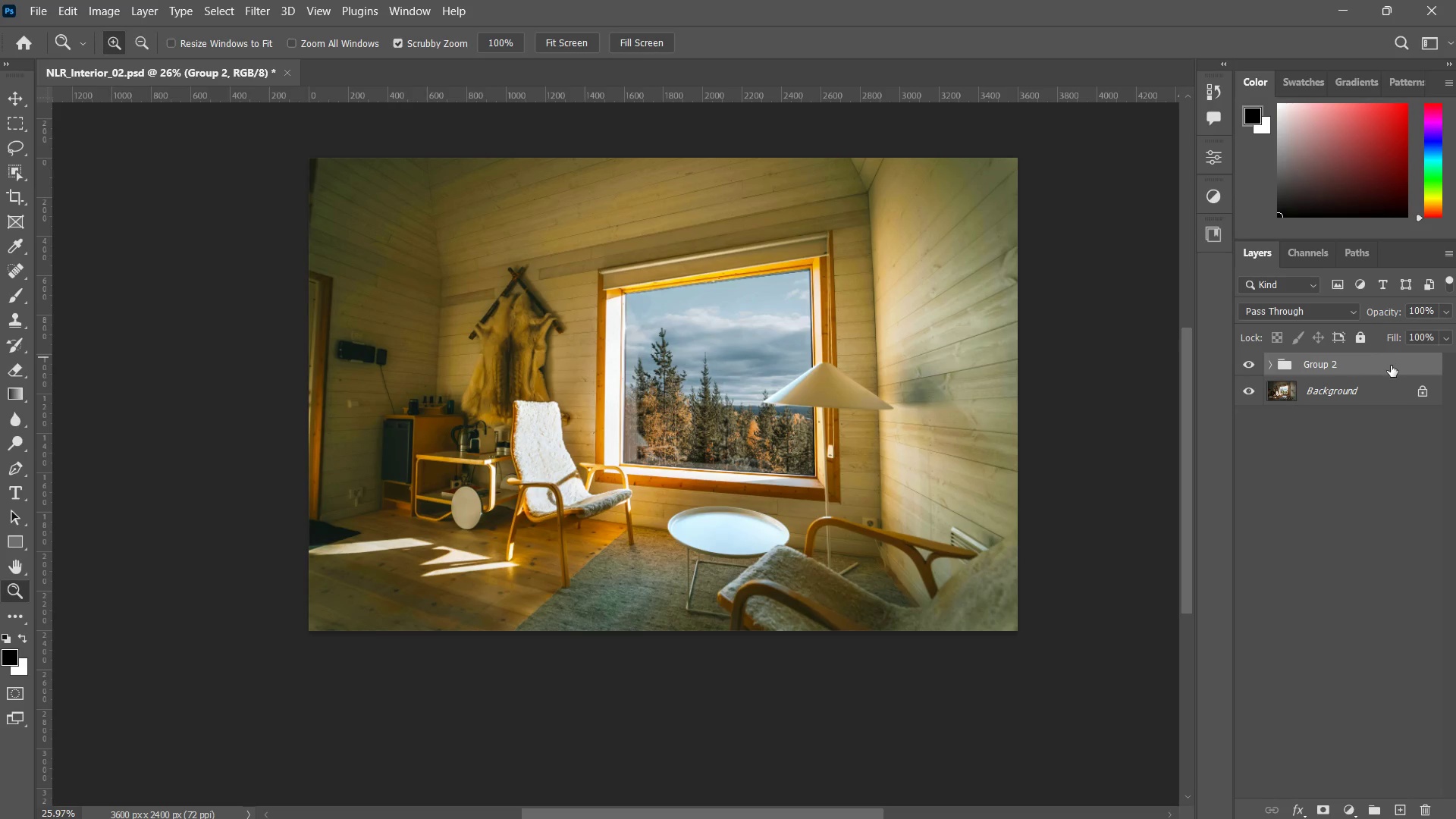 
key(Alt+Control+Shift+E)
 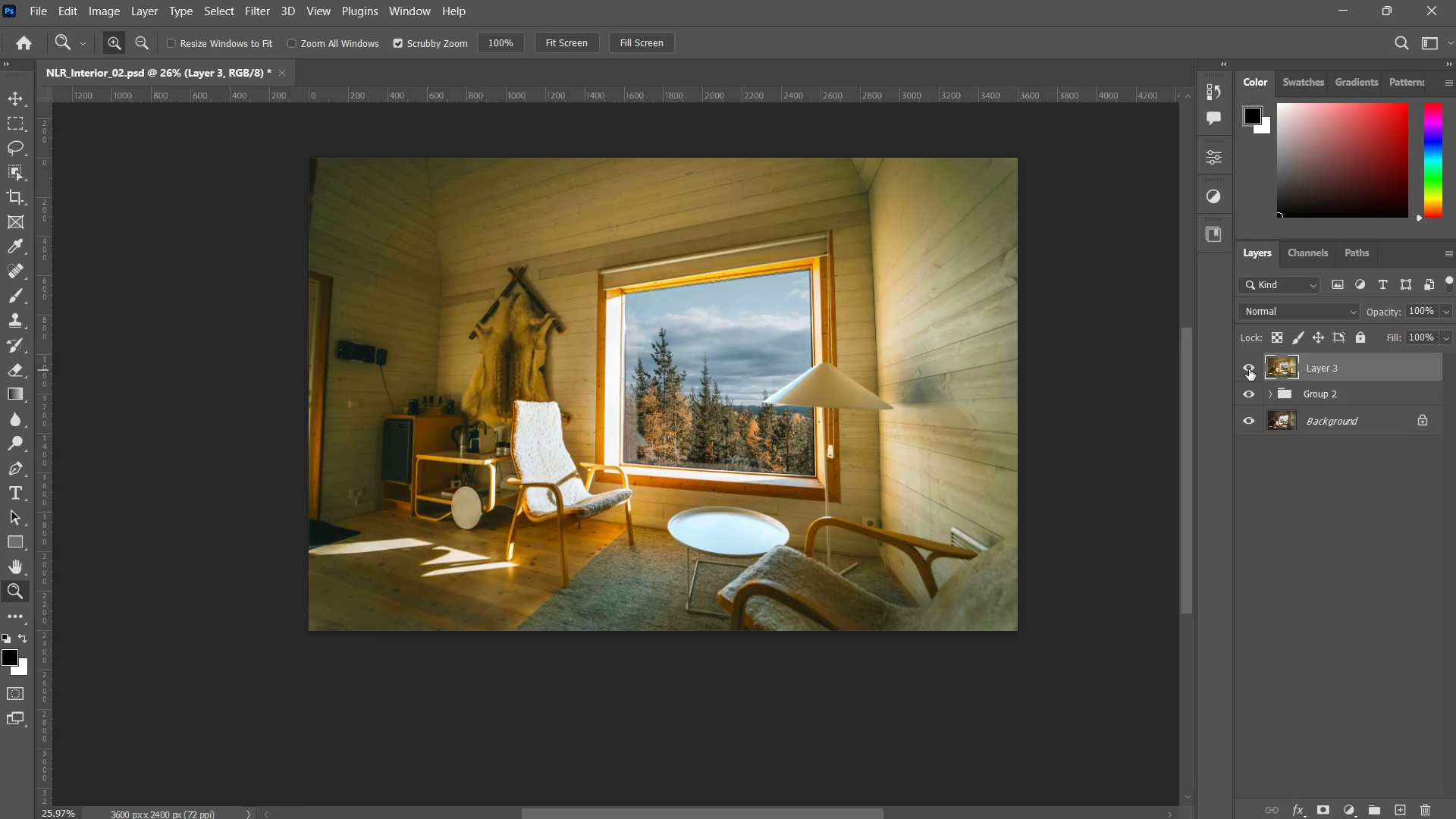 
double_click([1249, 369])
 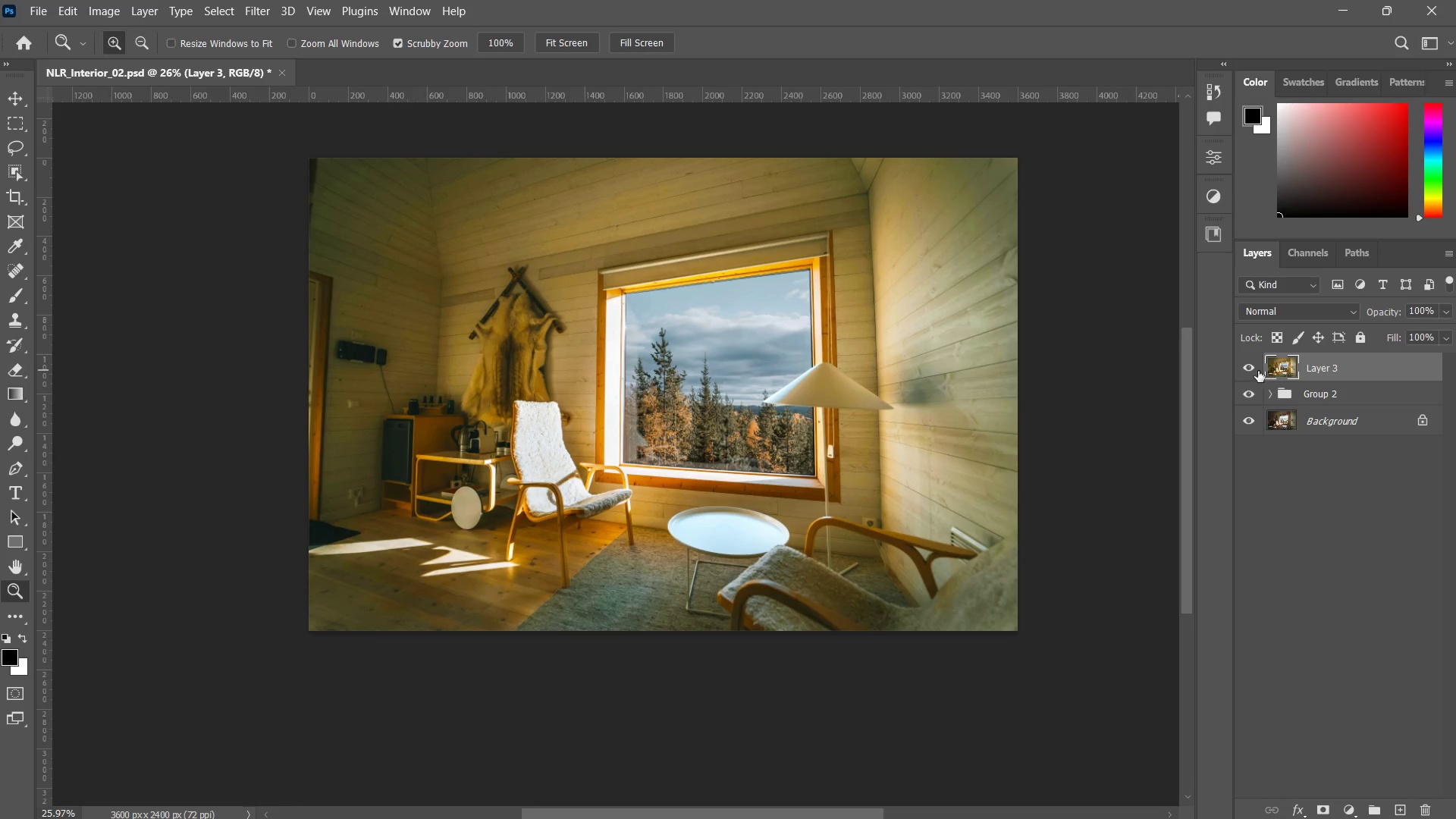 
left_click([1253, 367])
 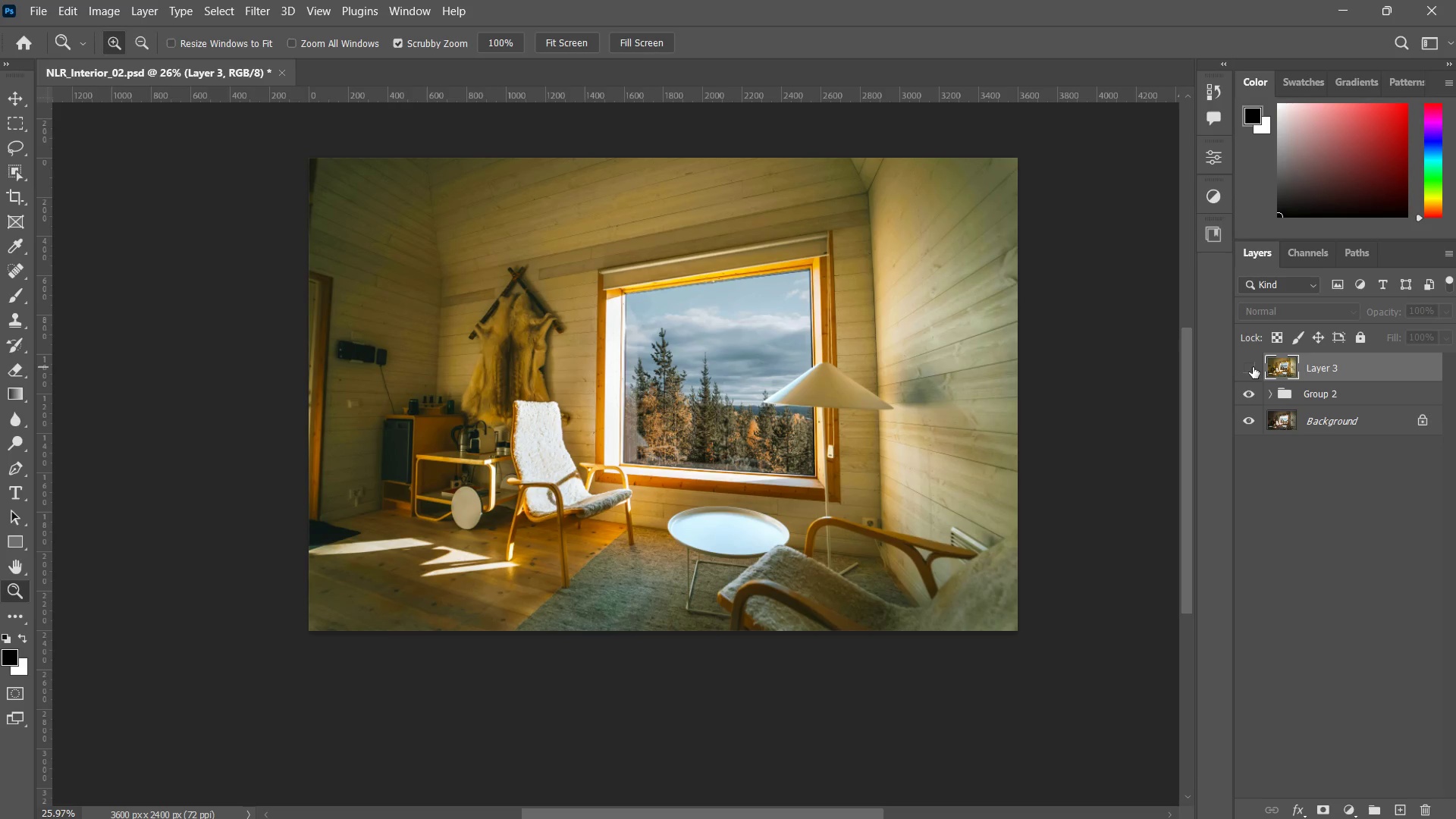 
left_click([1253, 367])
 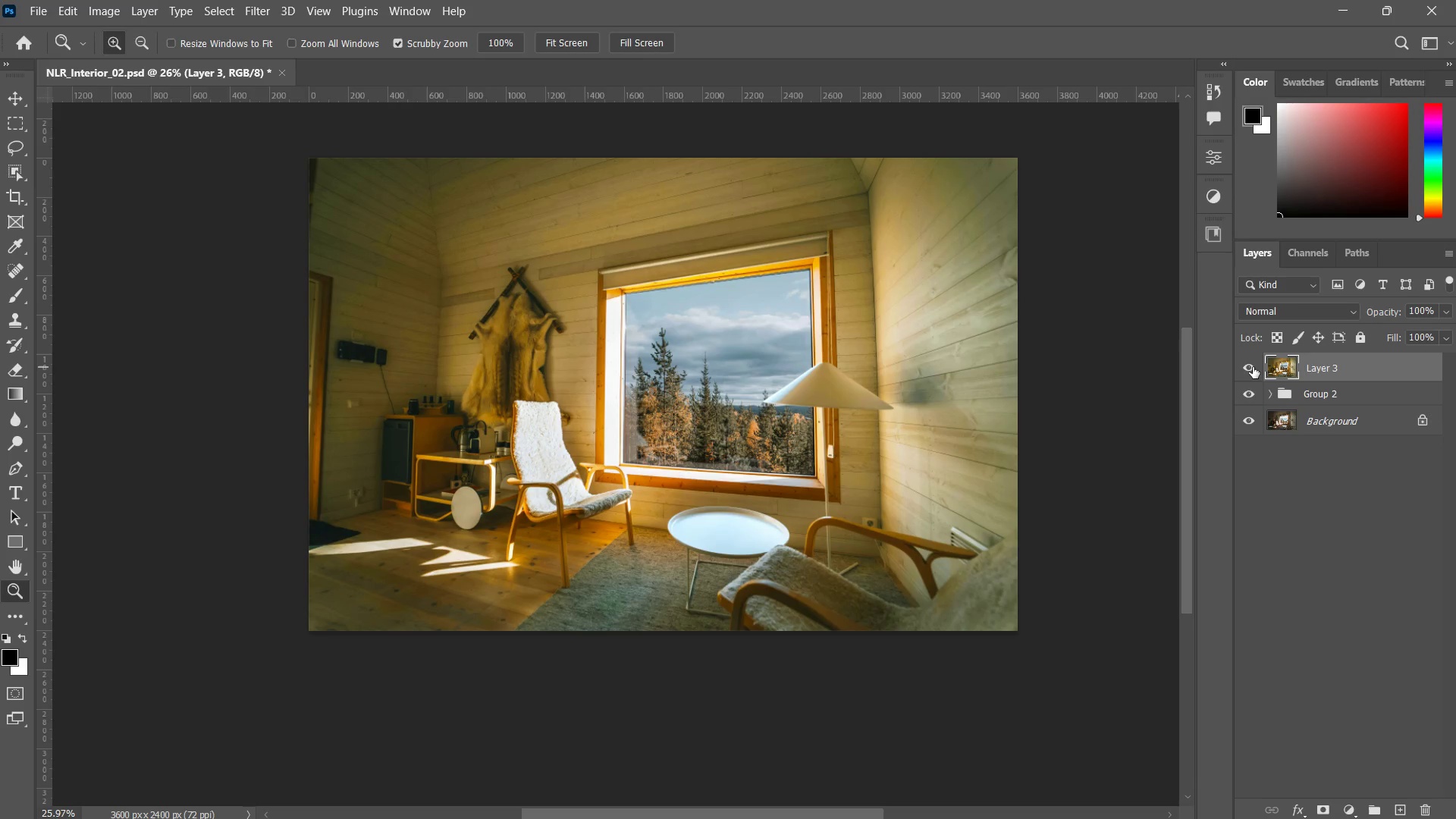 
left_click([1253, 367])
 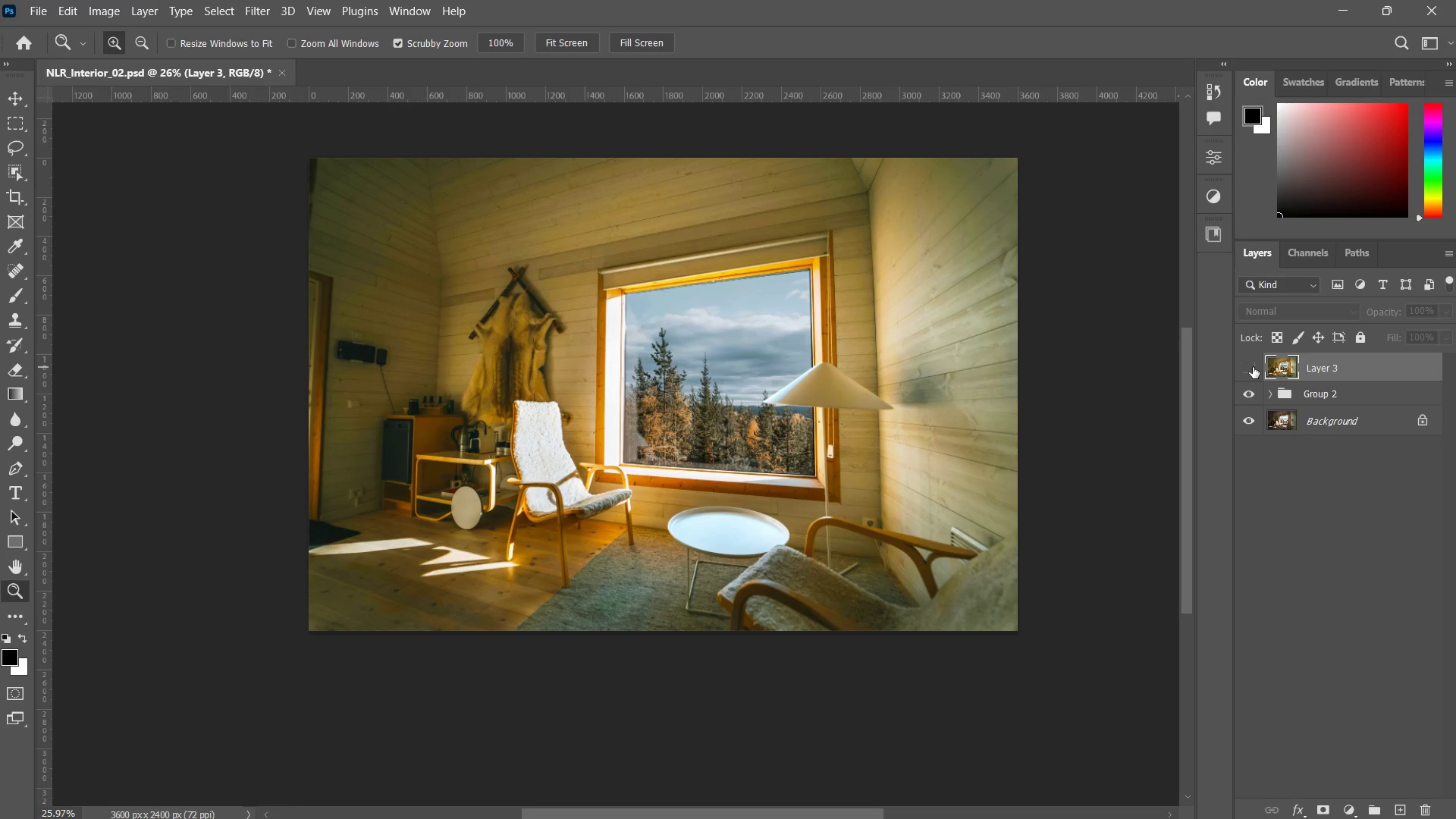 
left_click([1253, 367])
 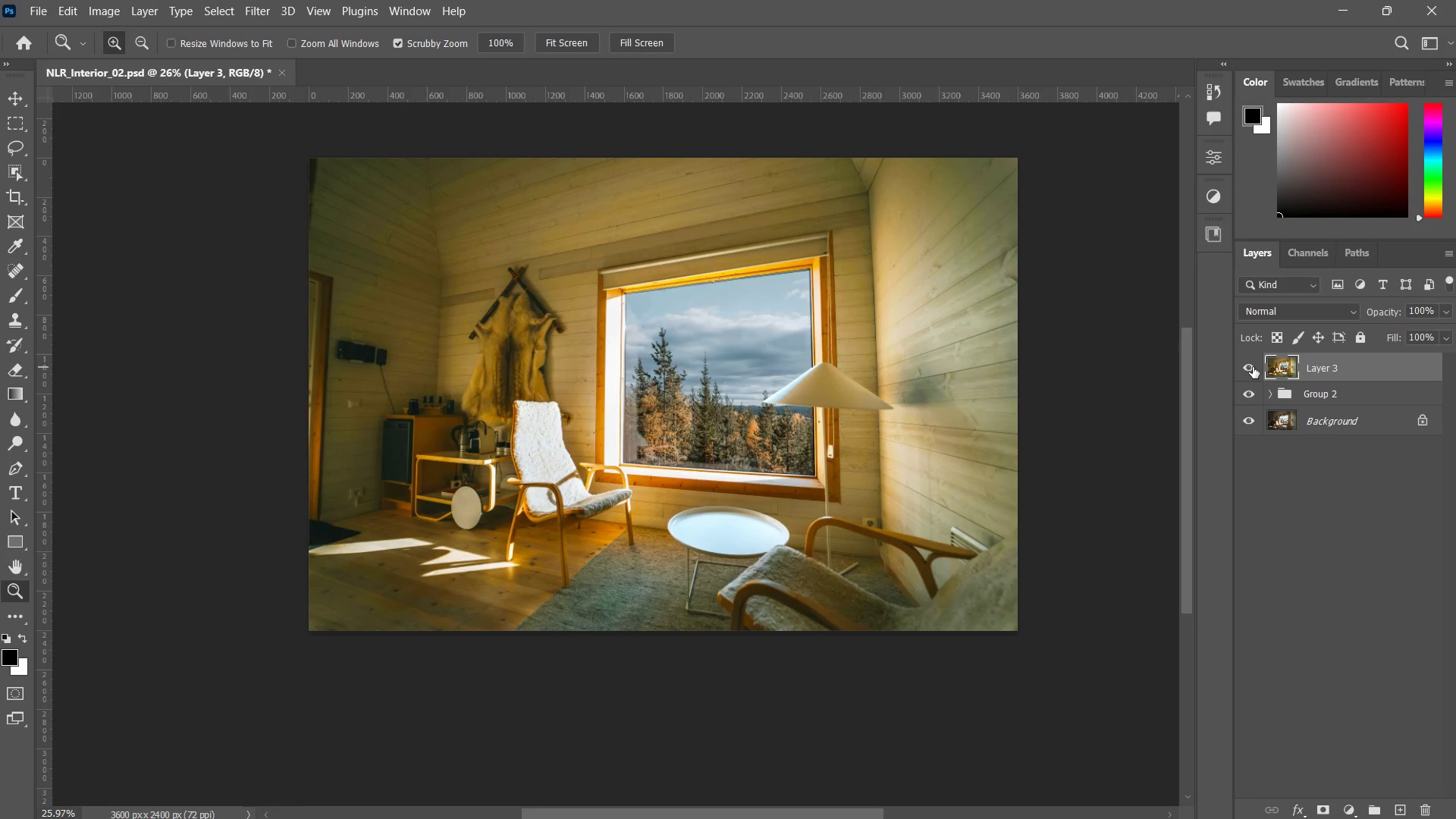 
left_click([1253, 367])
 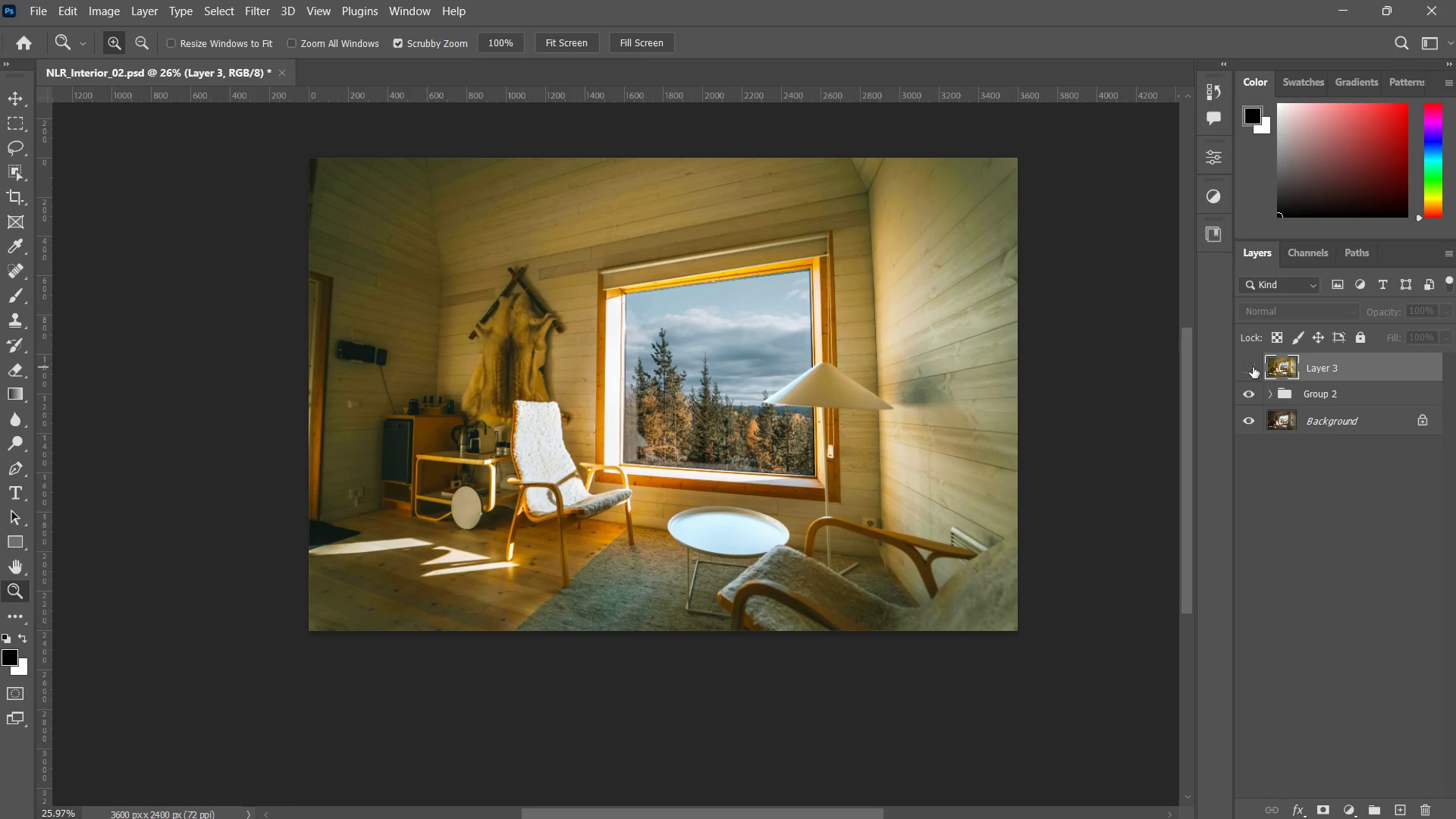 
left_click([1253, 367])
 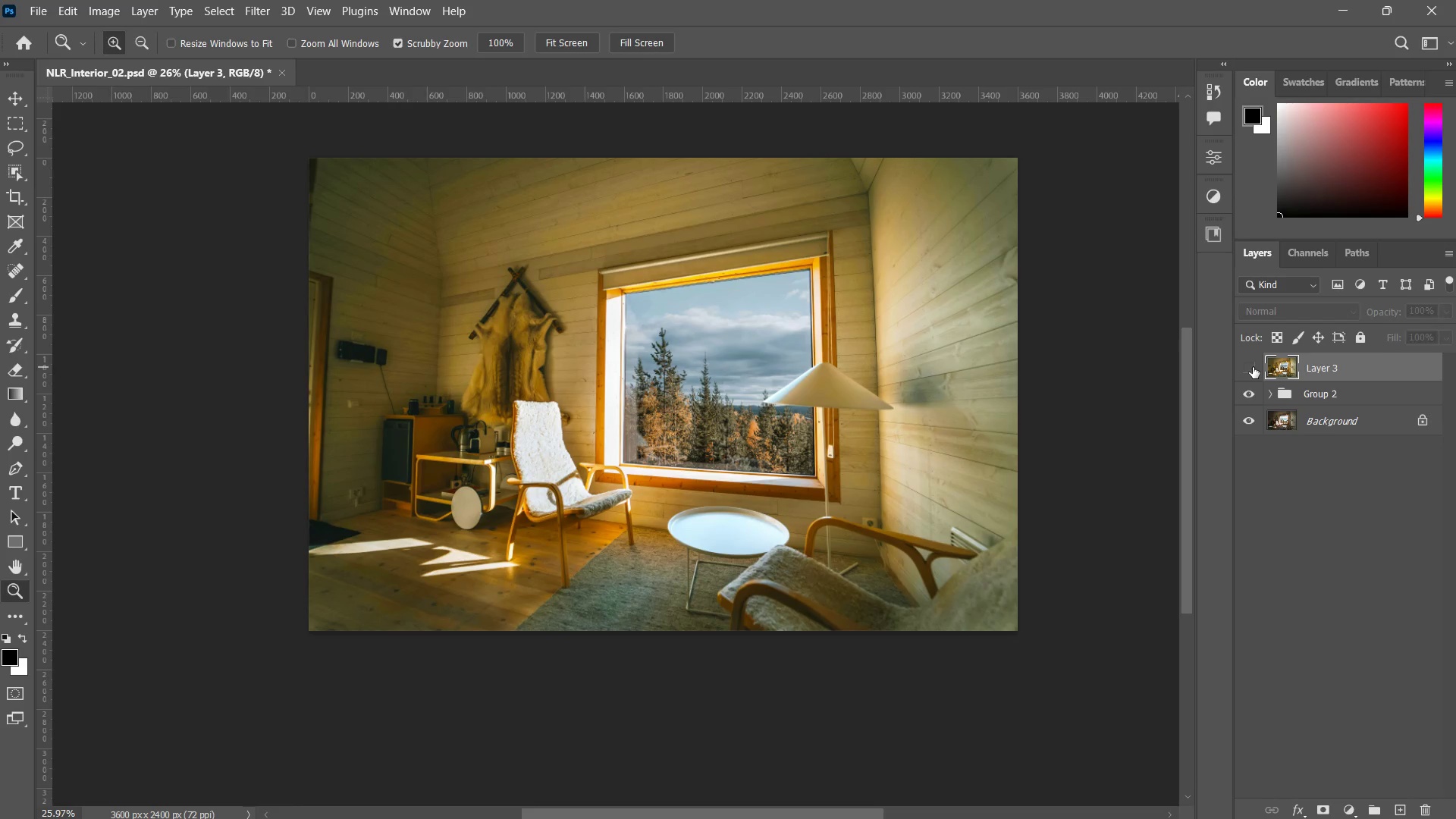 
double_click([1253, 367])
 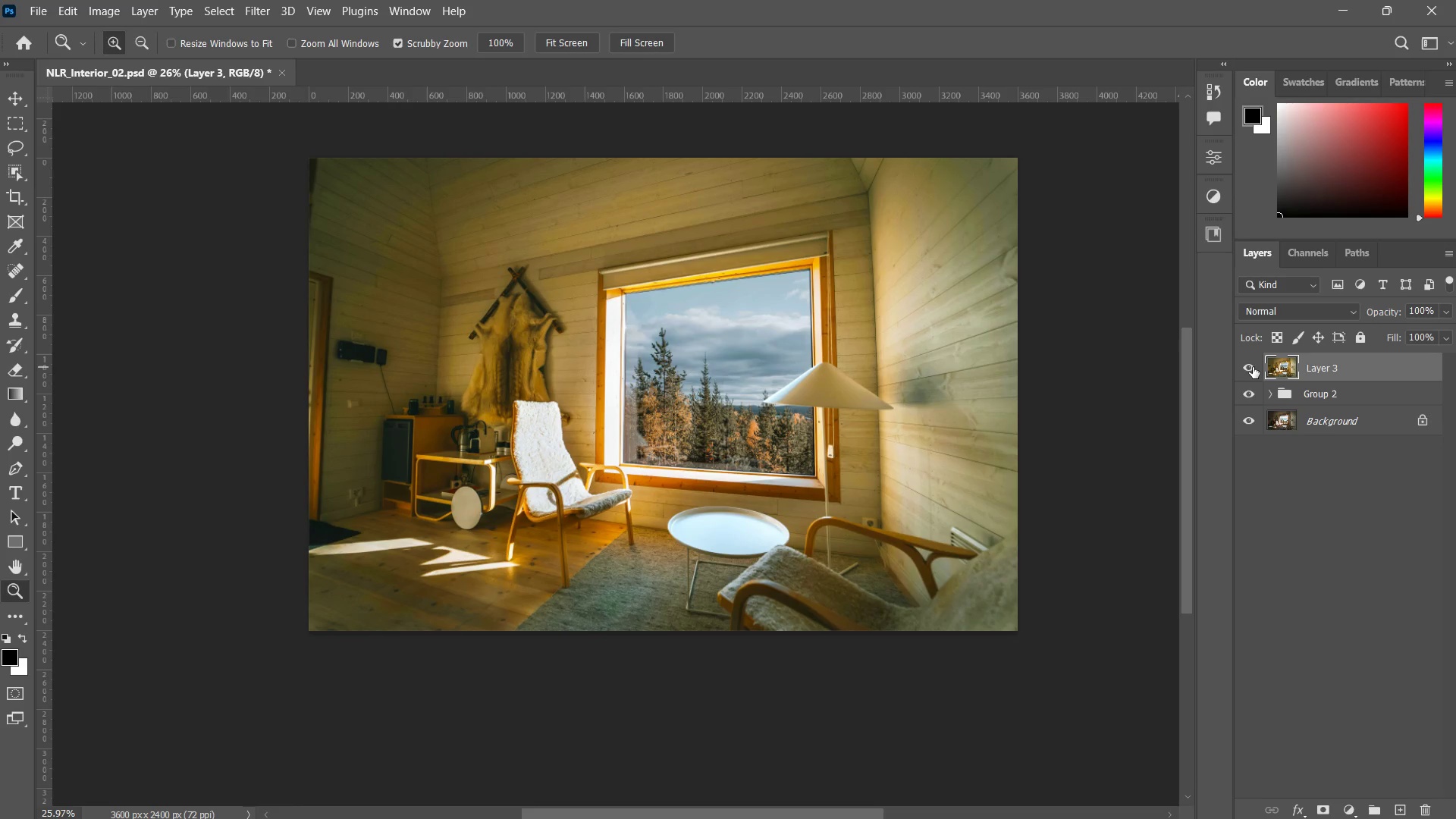 
left_click([1253, 367])
 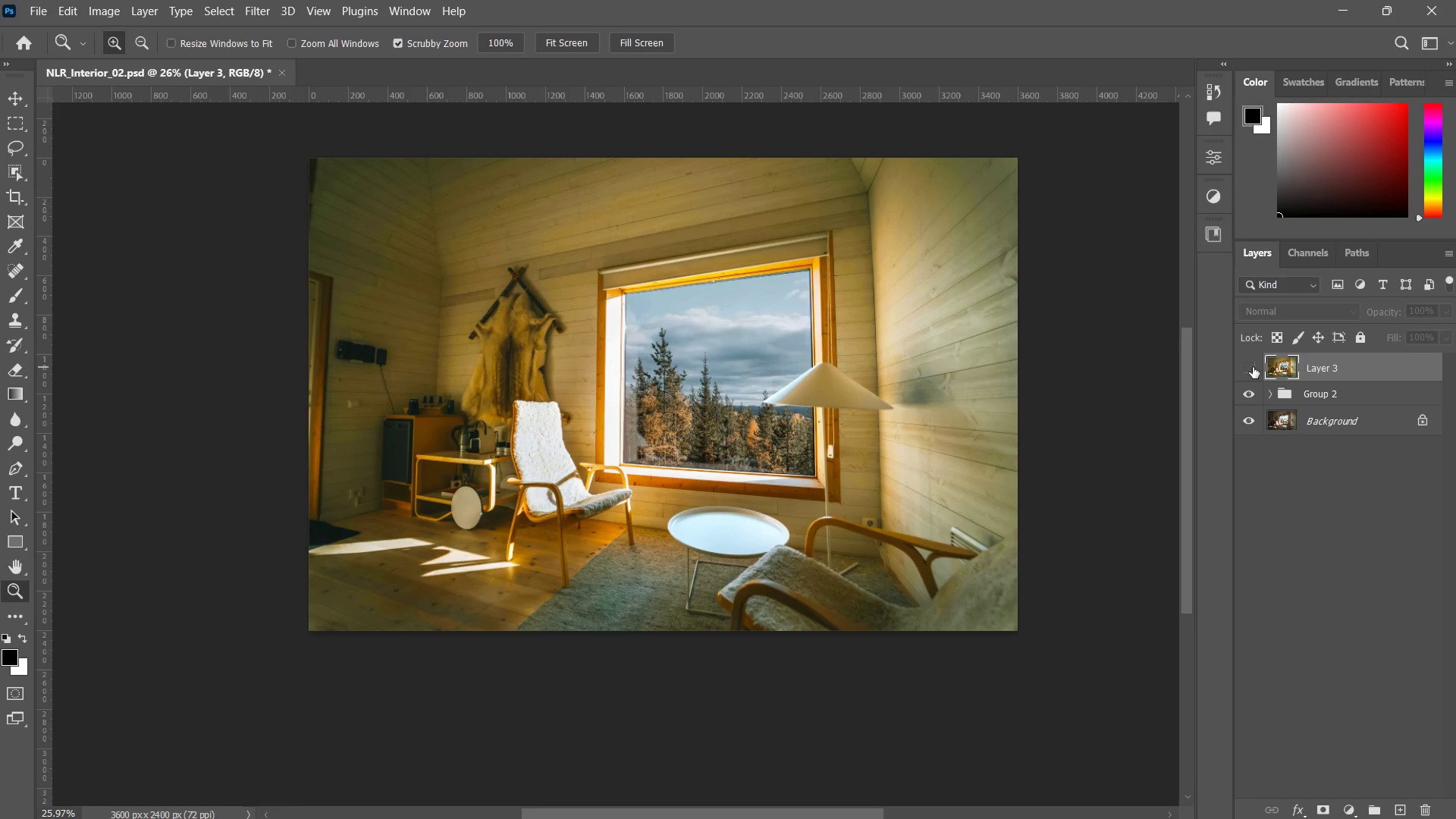 
left_click([1253, 367])
 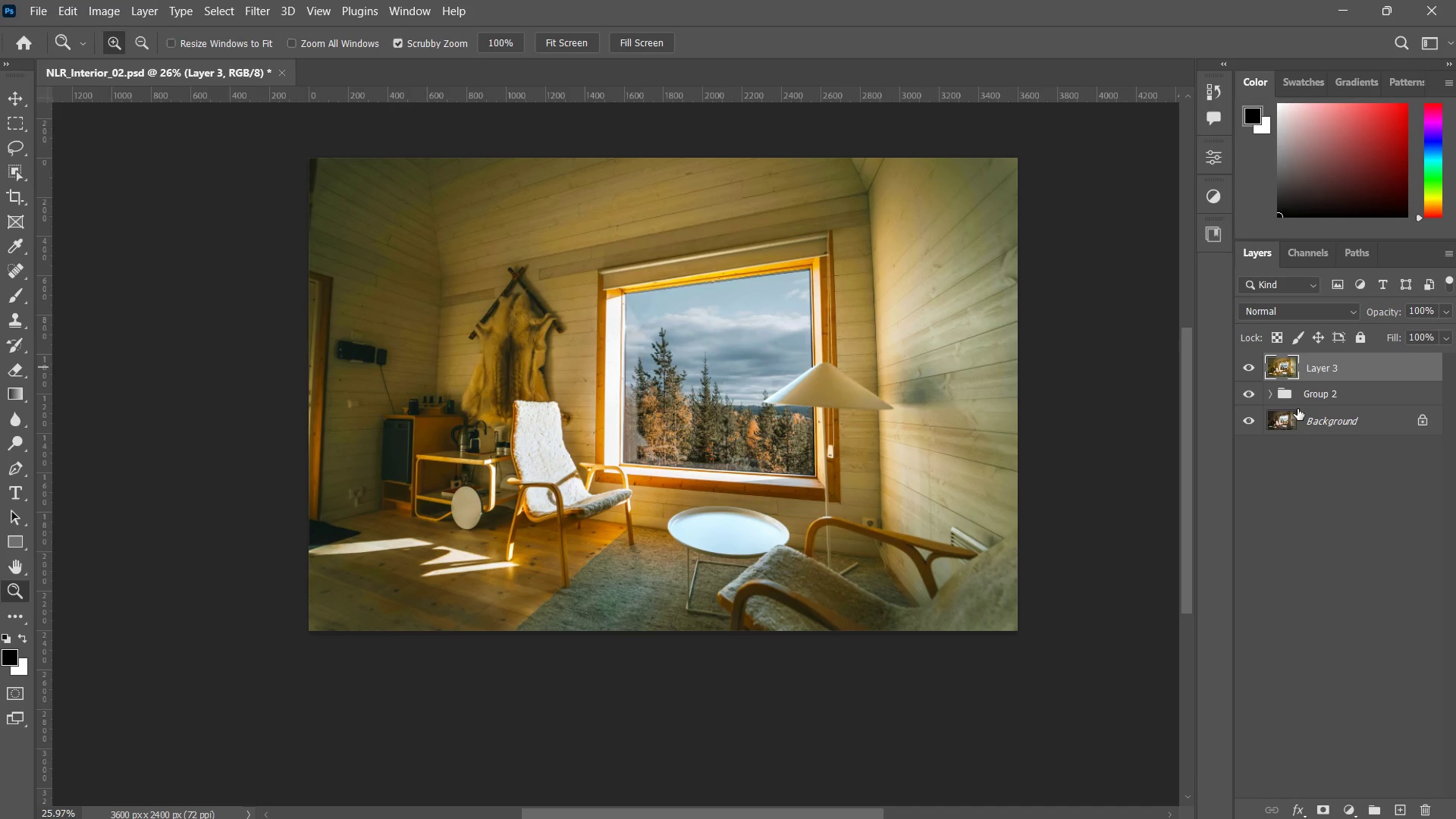 
left_click([1250, 369])
 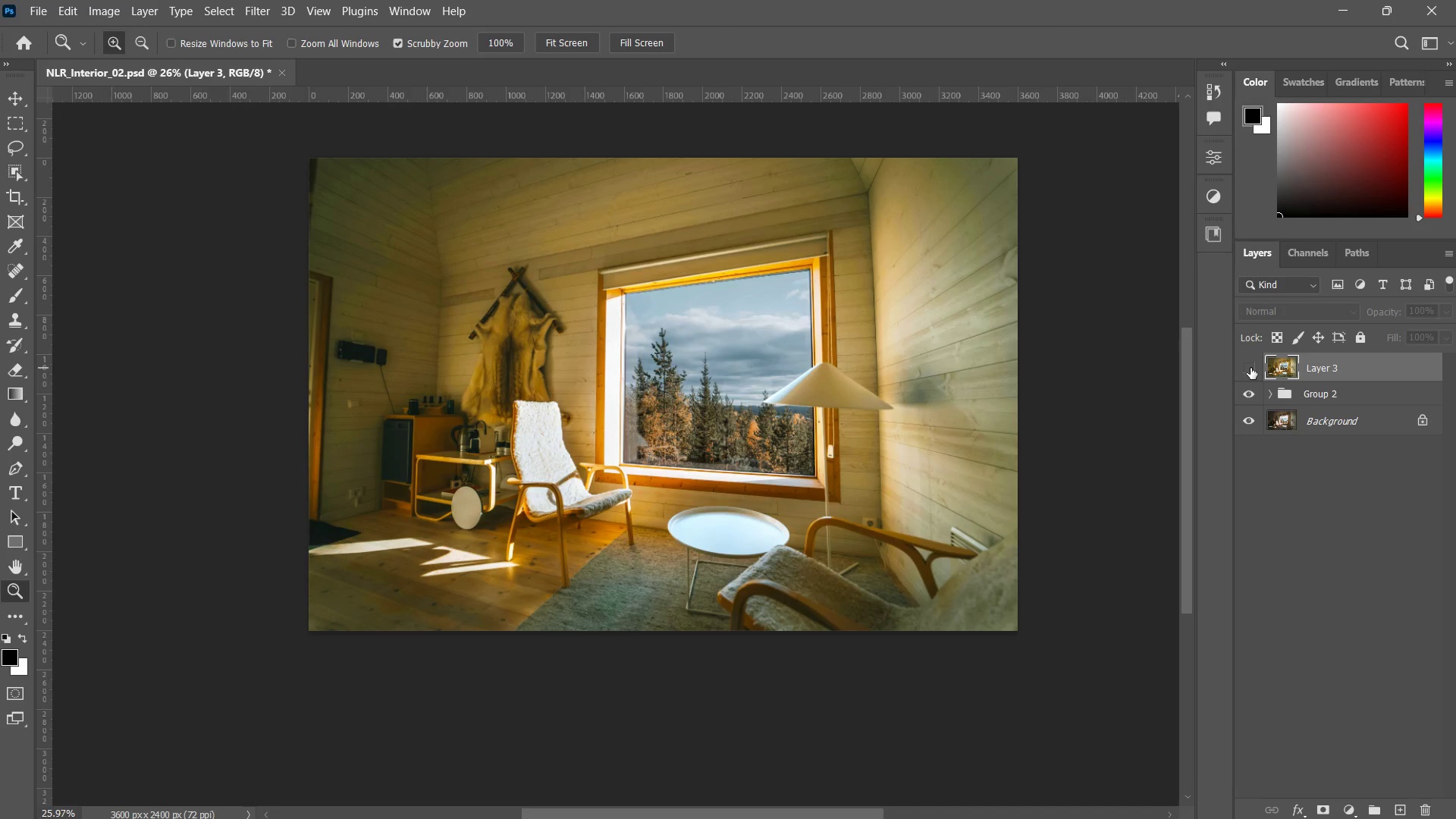 
left_click([1250, 368])
 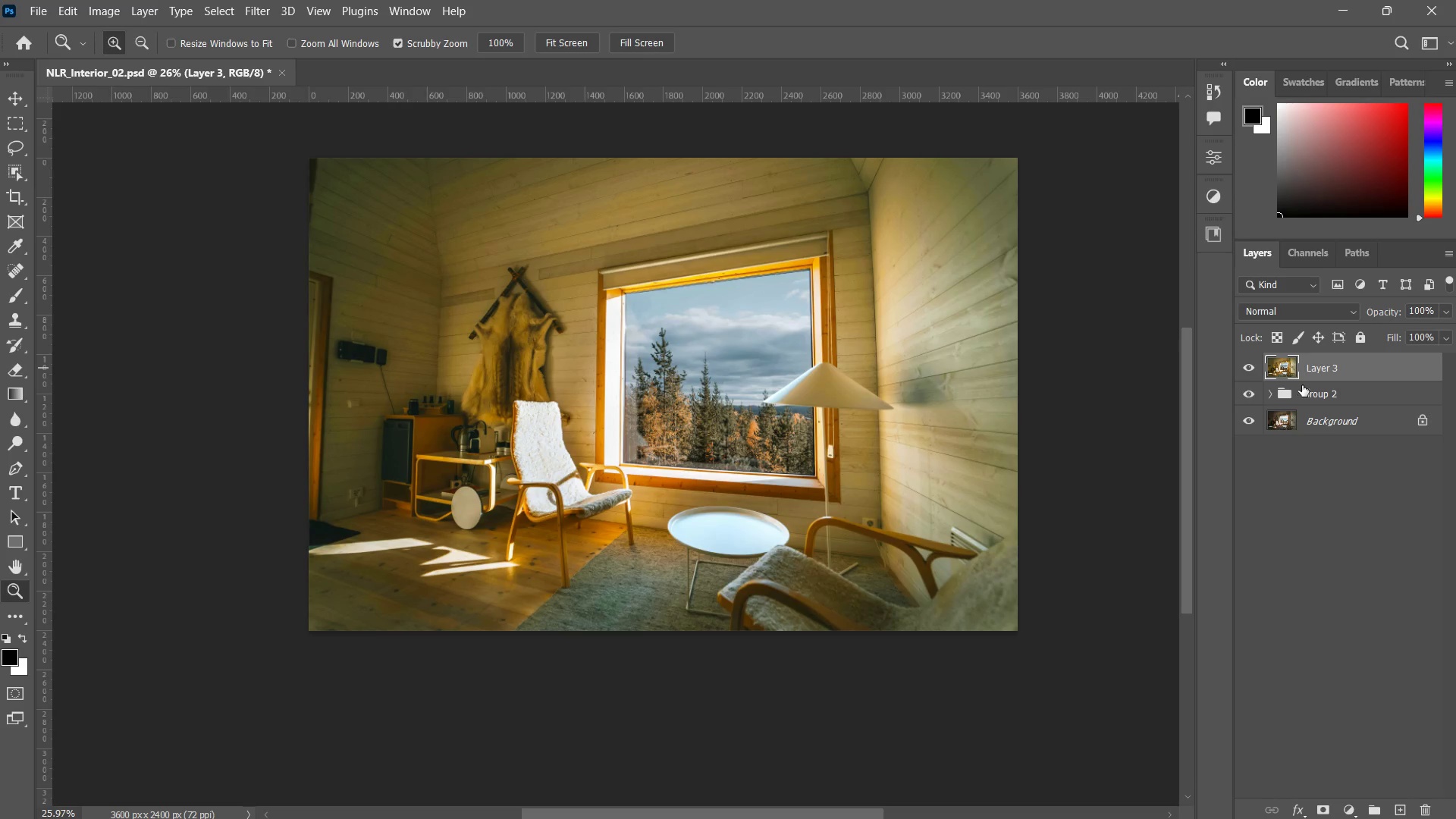 
left_click([1330, 369])
 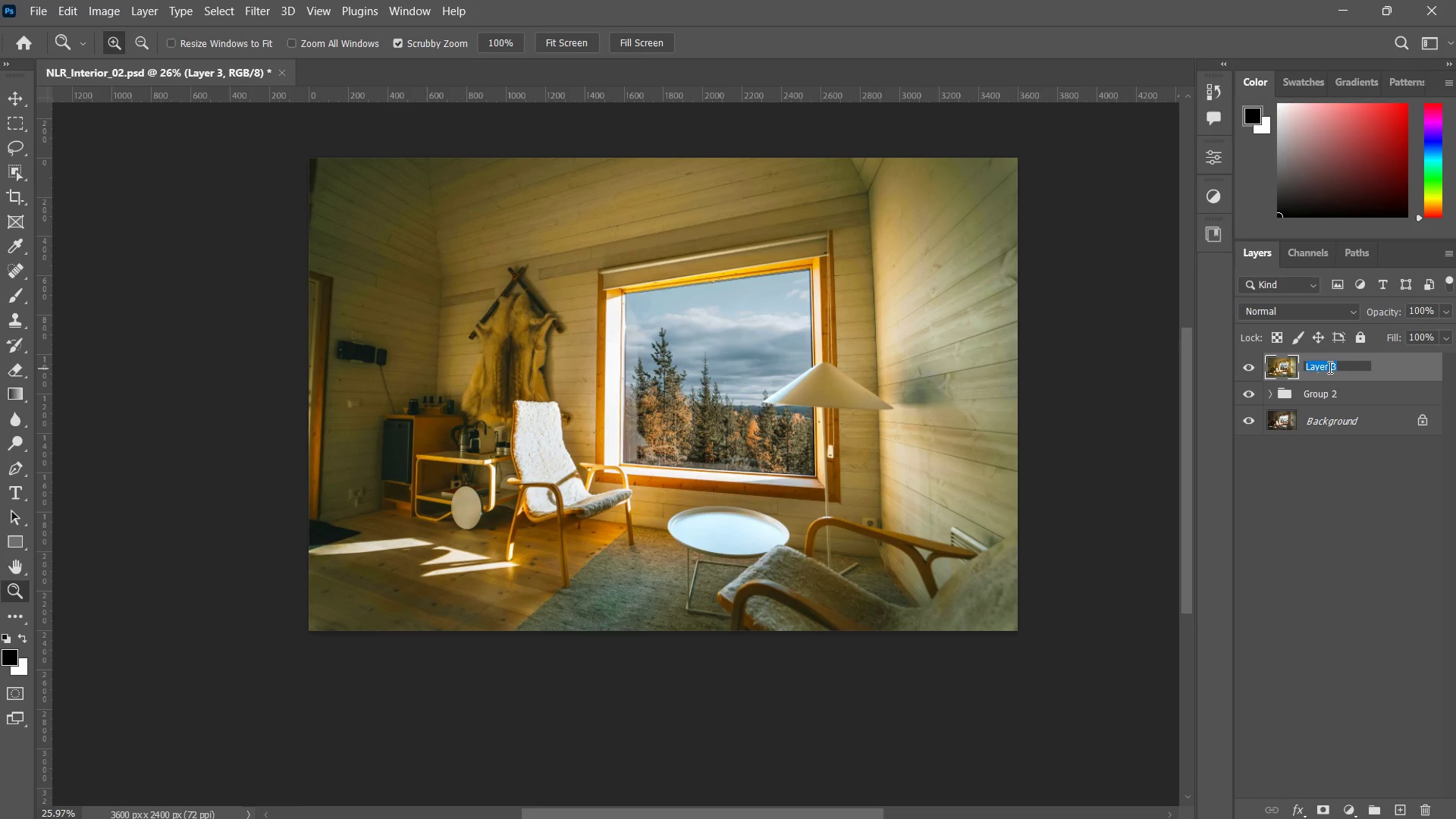 
type(final)
key(Backspace)
key(Backspace)
key(Backspace)
key(Backspace)
type(F)
key(Backspace)
key(Backspace)
key(Backspace)
type(FA)
key(Backspace)
type(INAL)
 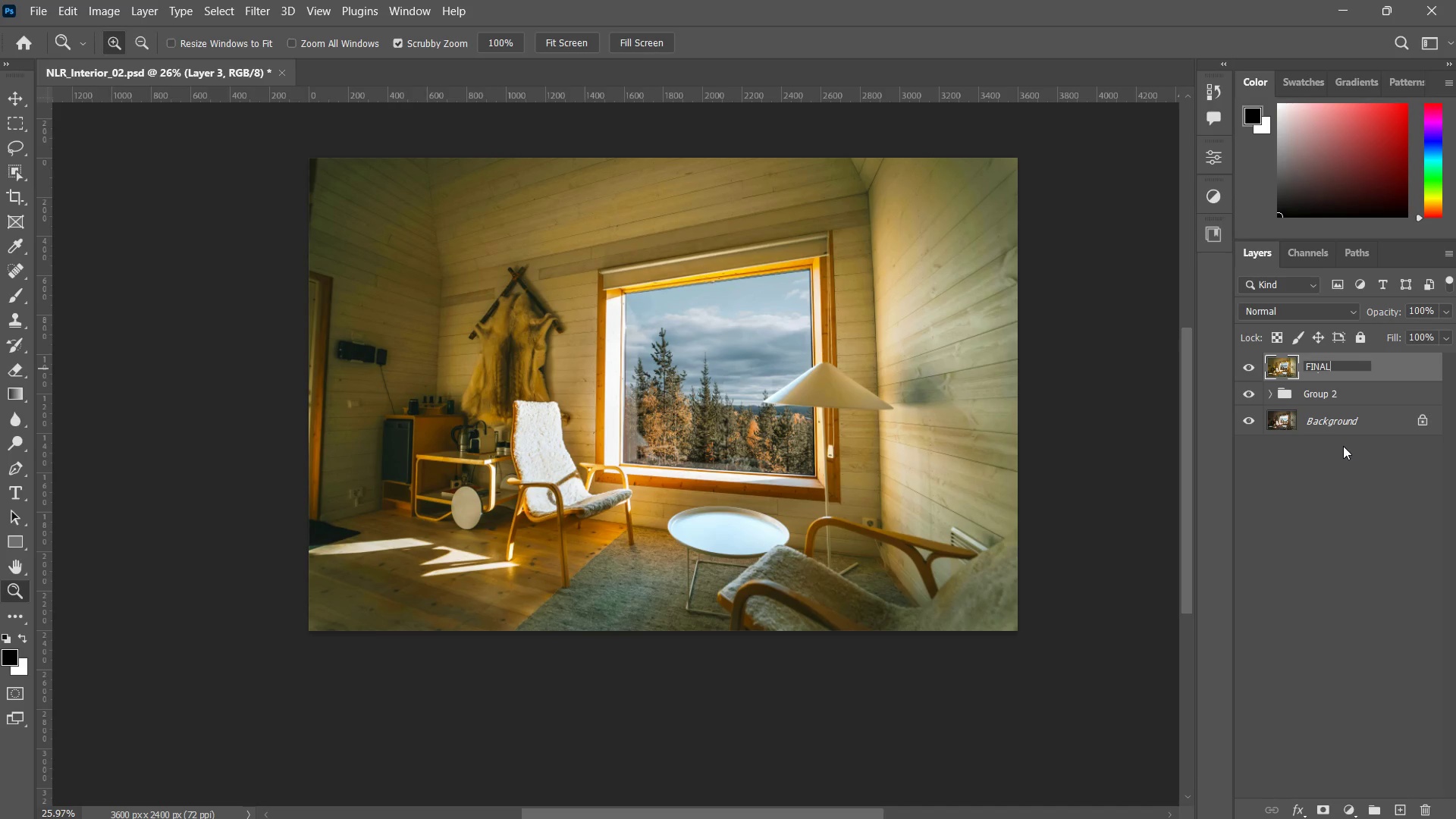 
key(Enter)
 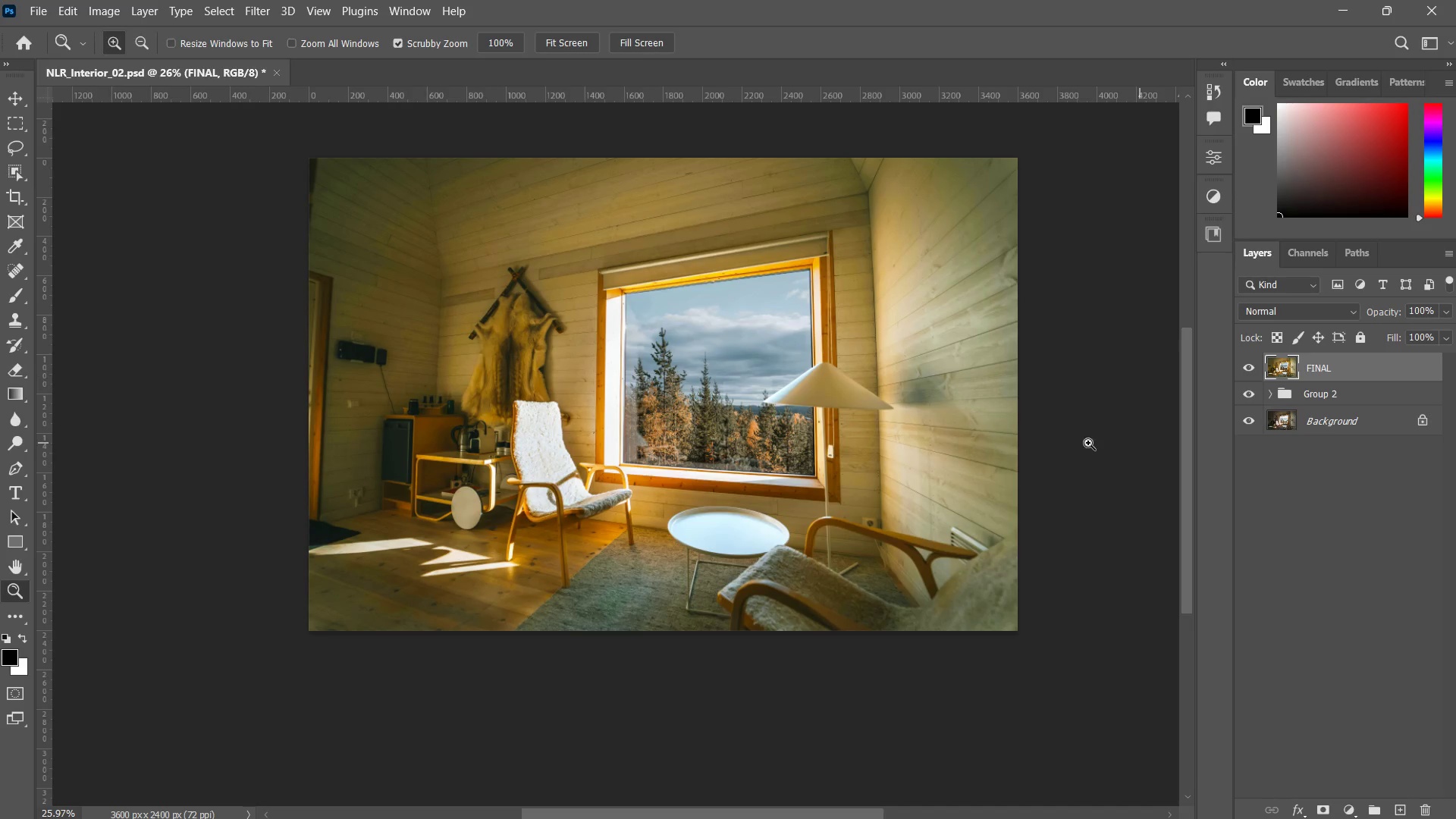 
left_click_drag(start_coordinate=[893, 418], to_coordinate=[896, 428])
 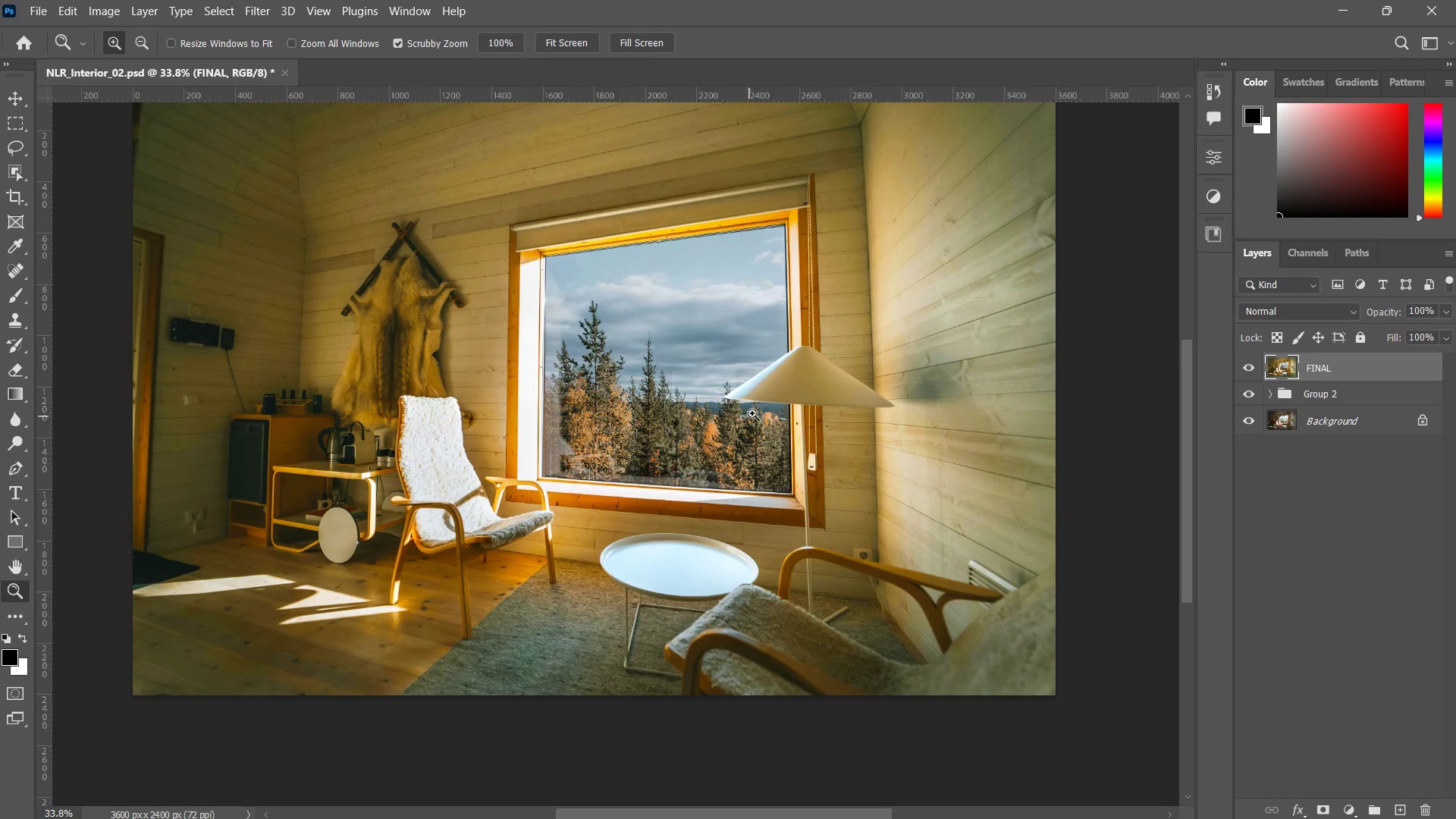 
left_click_drag(start_coordinate=[758, 405], to_coordinate=[736, 438])
 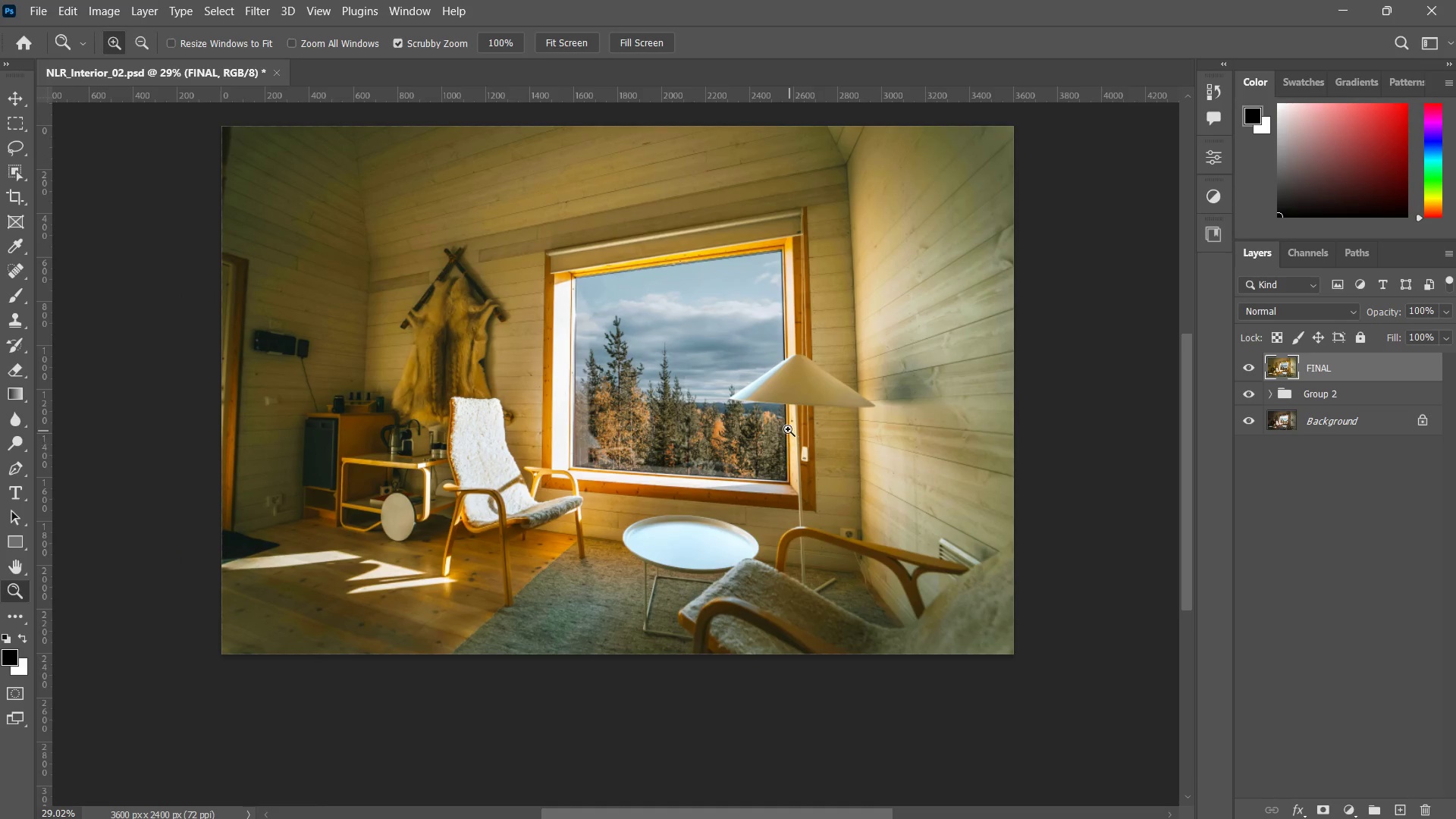 
hold_key(key=Space, duration=0.55)
 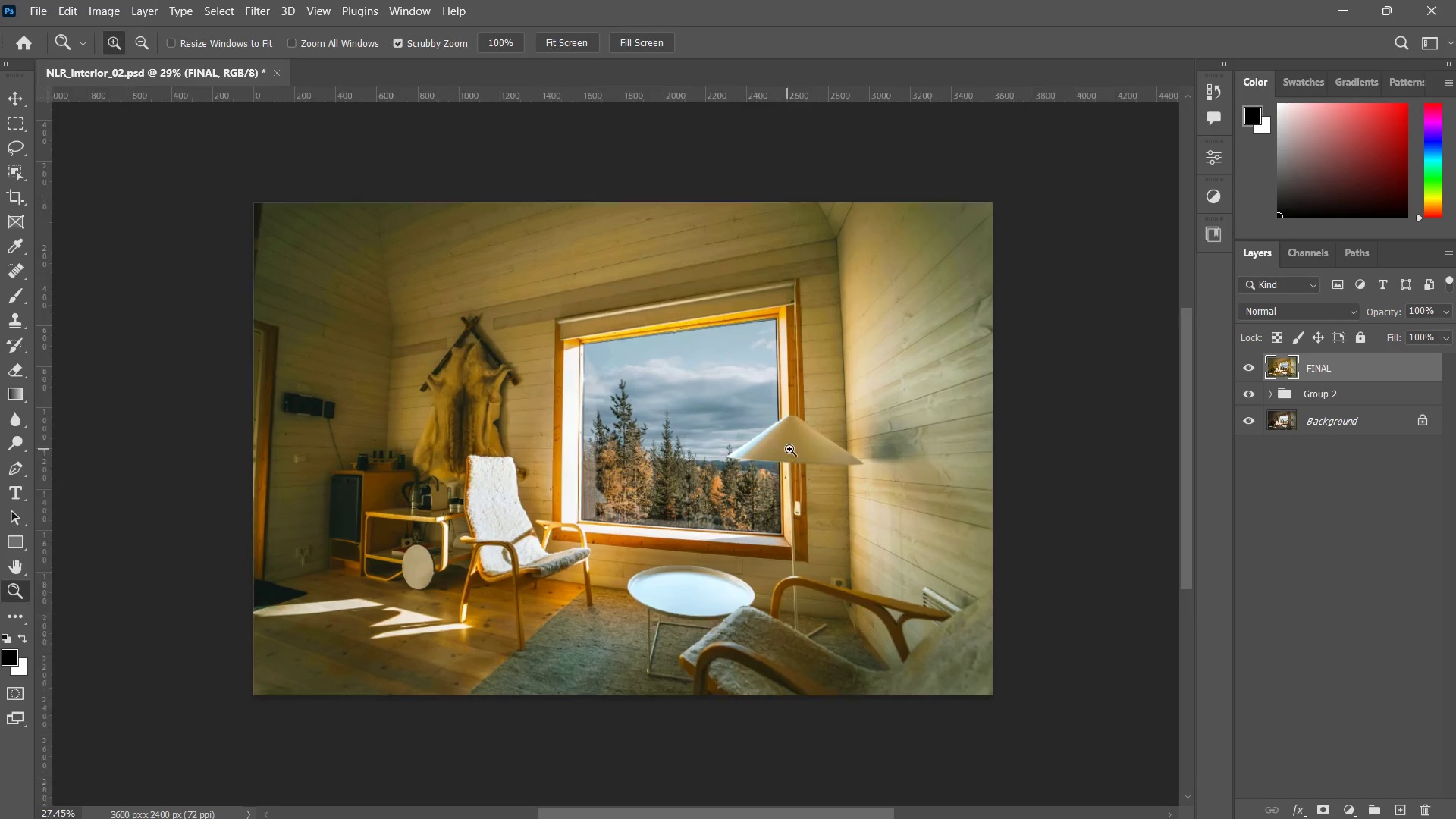 
left_click_drag(start_coordinate=[742, 384], to_coordinate=[736, 444])
 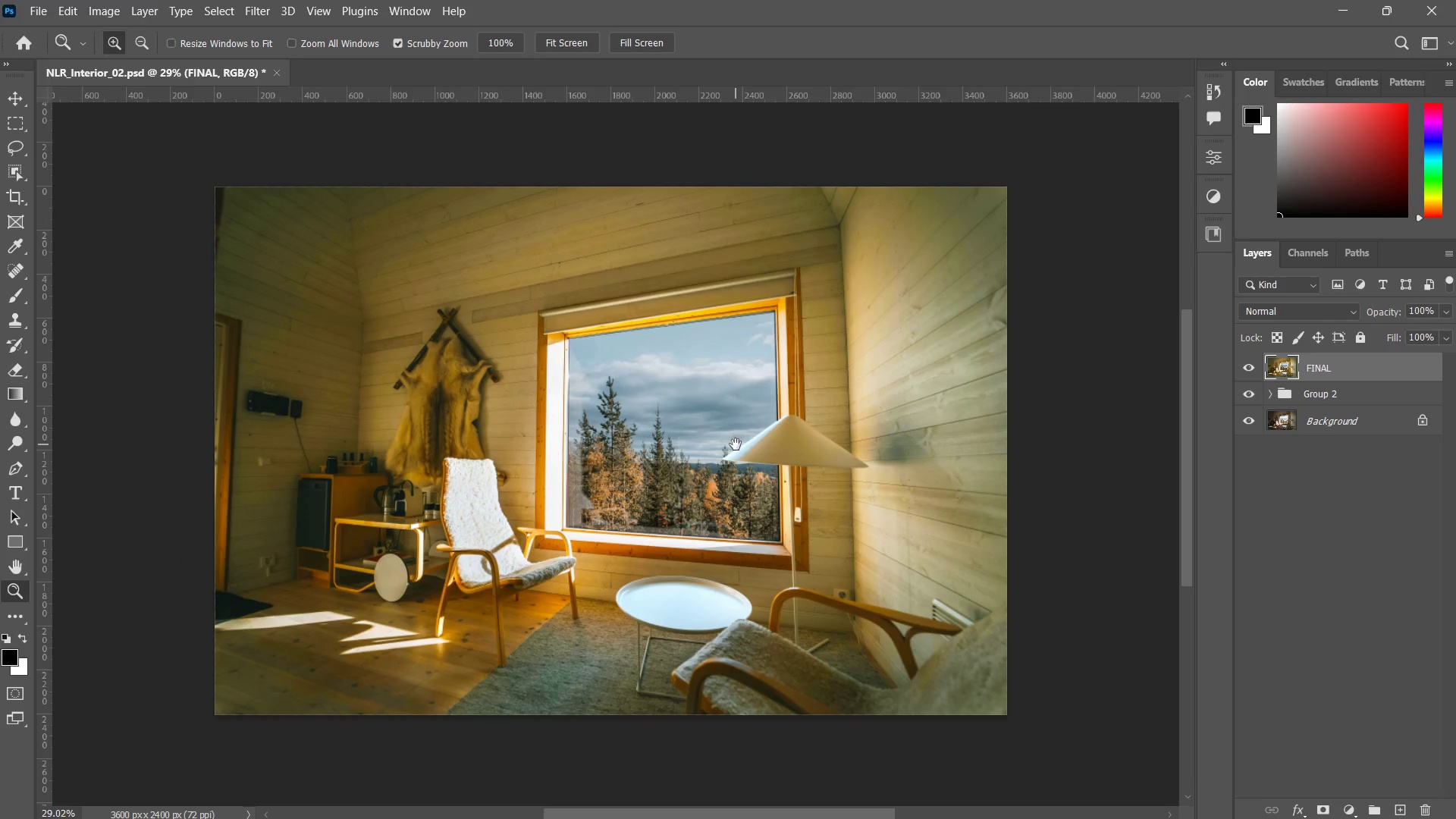 
key(Z)
 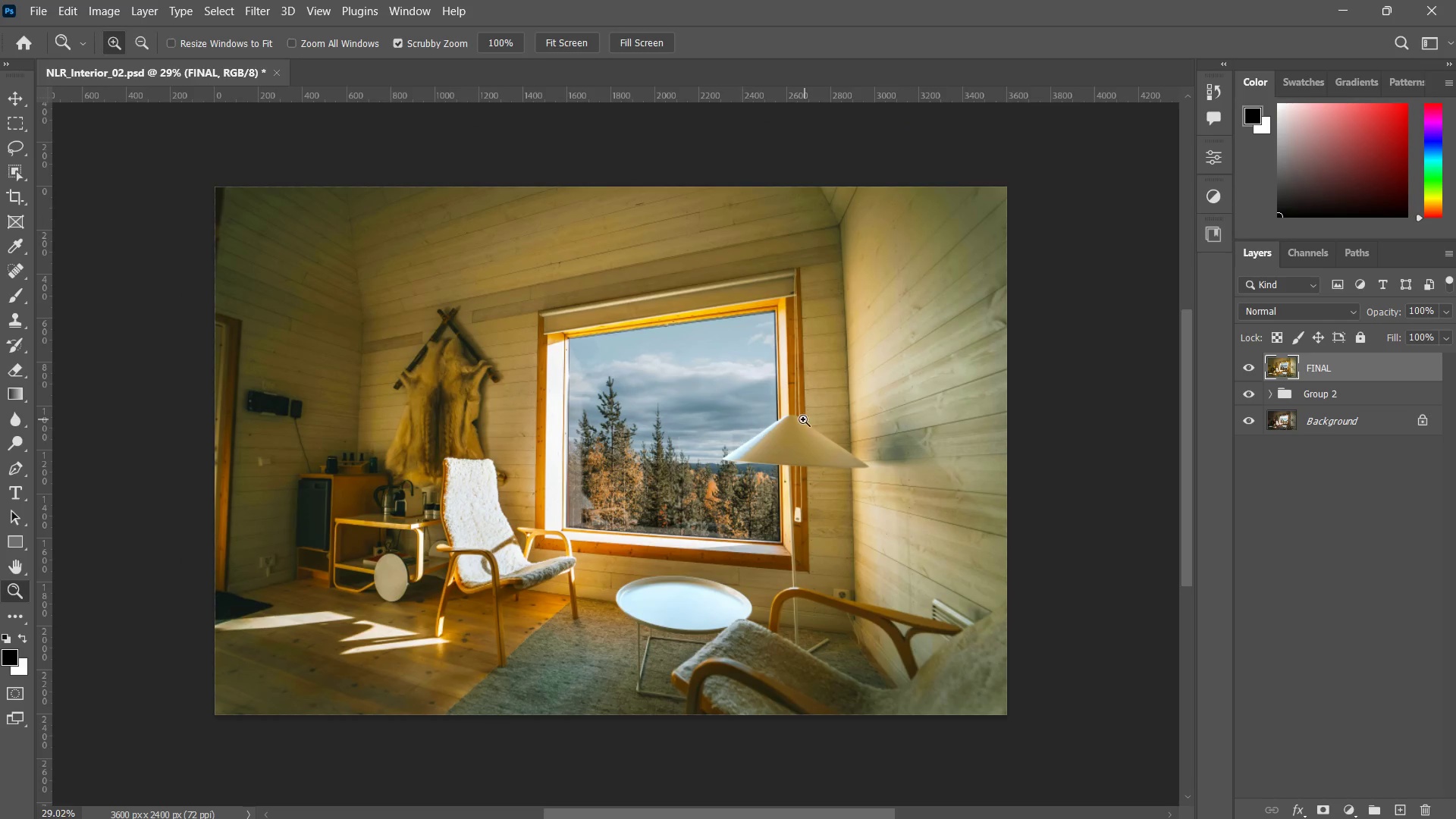 
left_click_drag(start_coordinate=[798, 424], to_coordinate=[796, 448])
 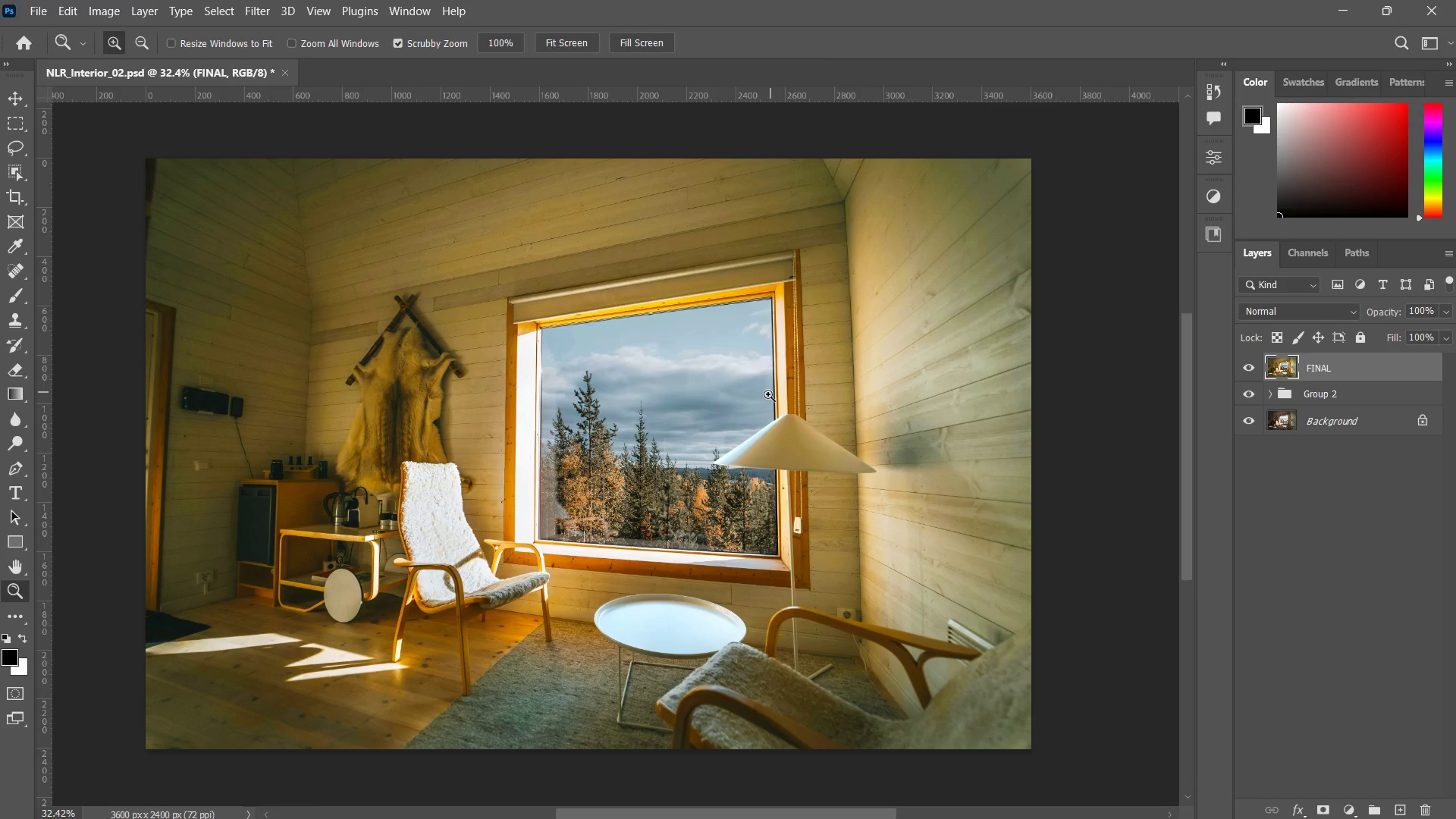 
key(Control+S)
 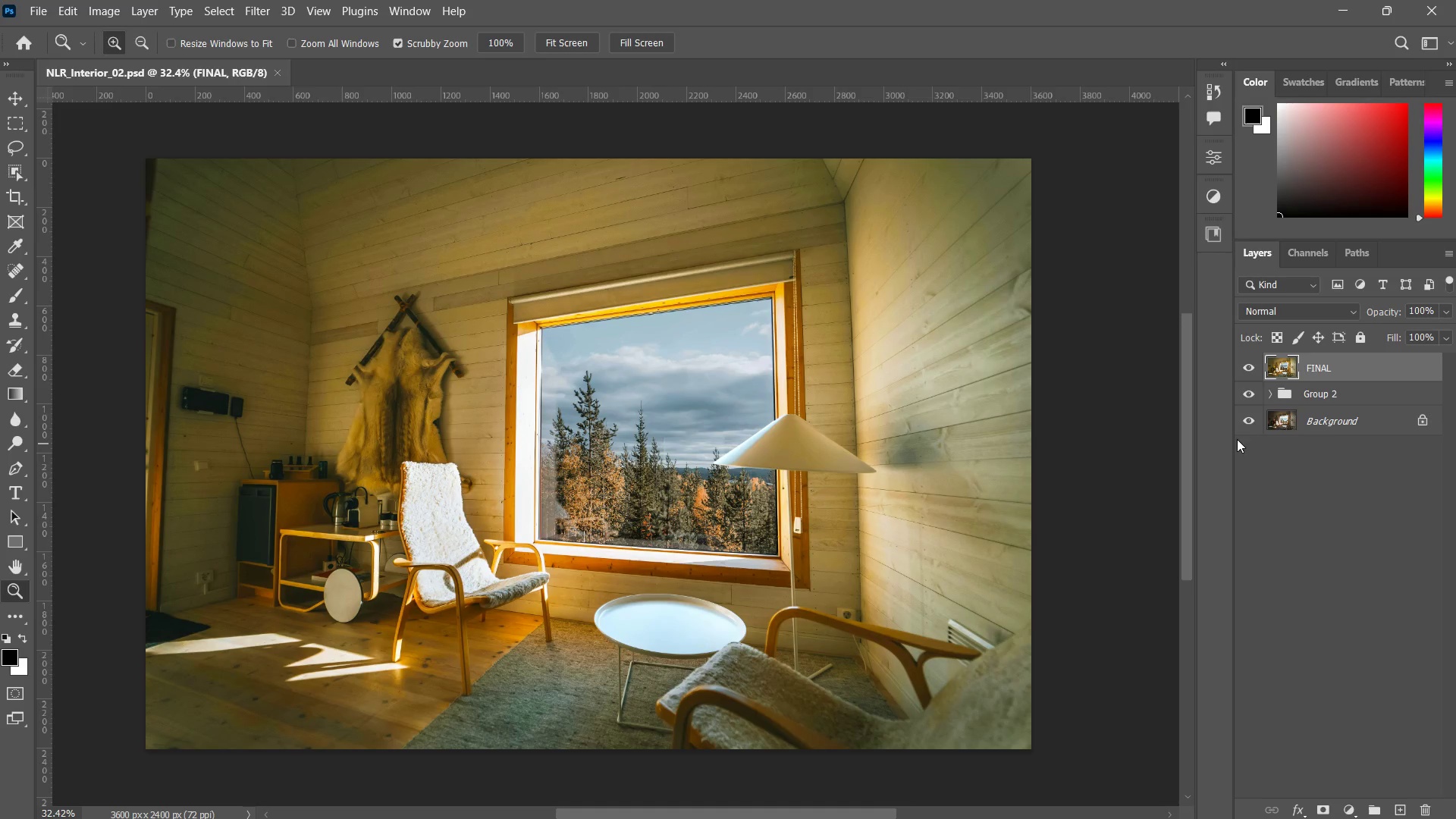 
key(Meta+Shift+S)
 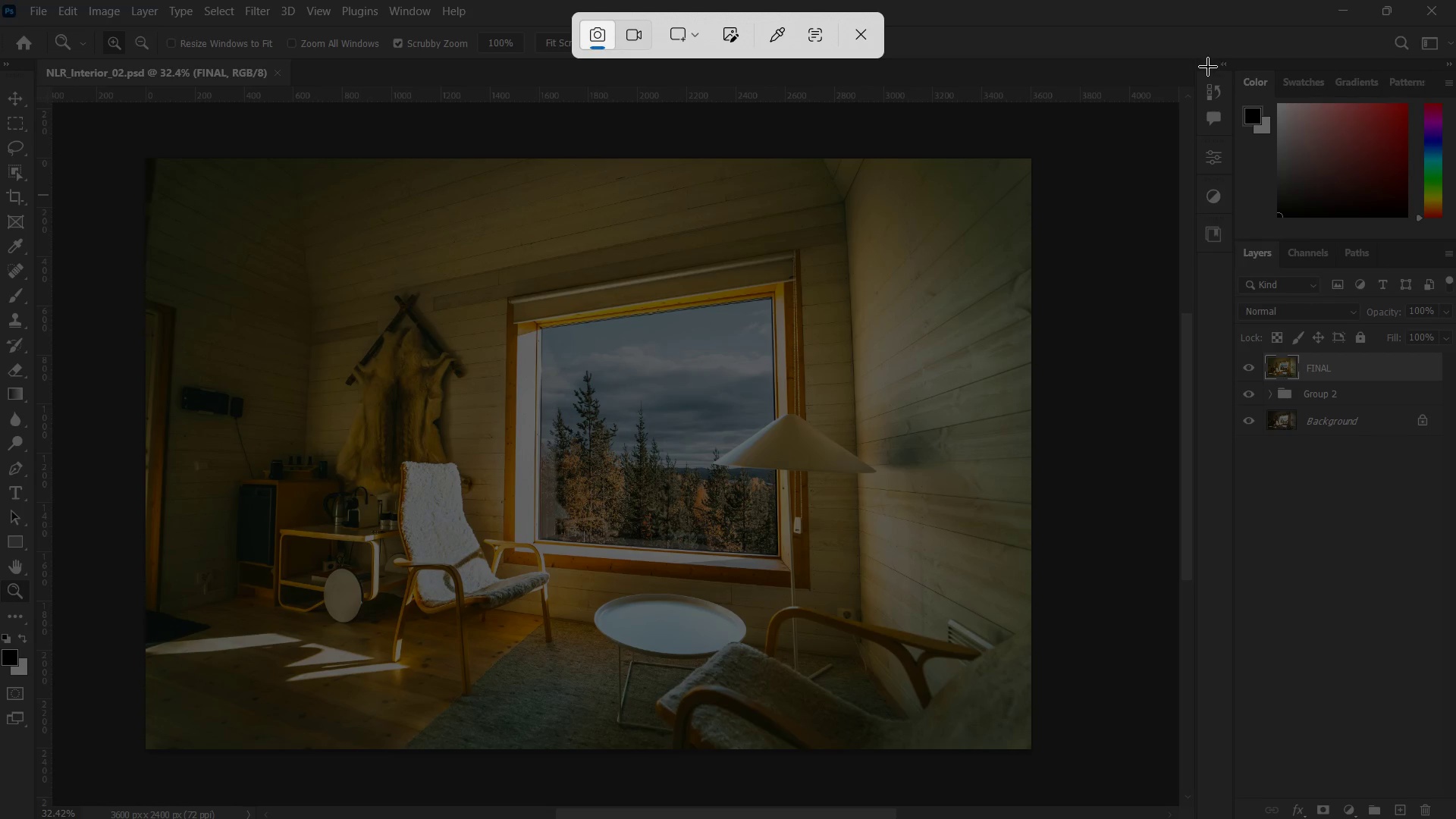 
left_click_drag(start_coordinate=[1200, 71], to_coordinate=[1455, 818])
 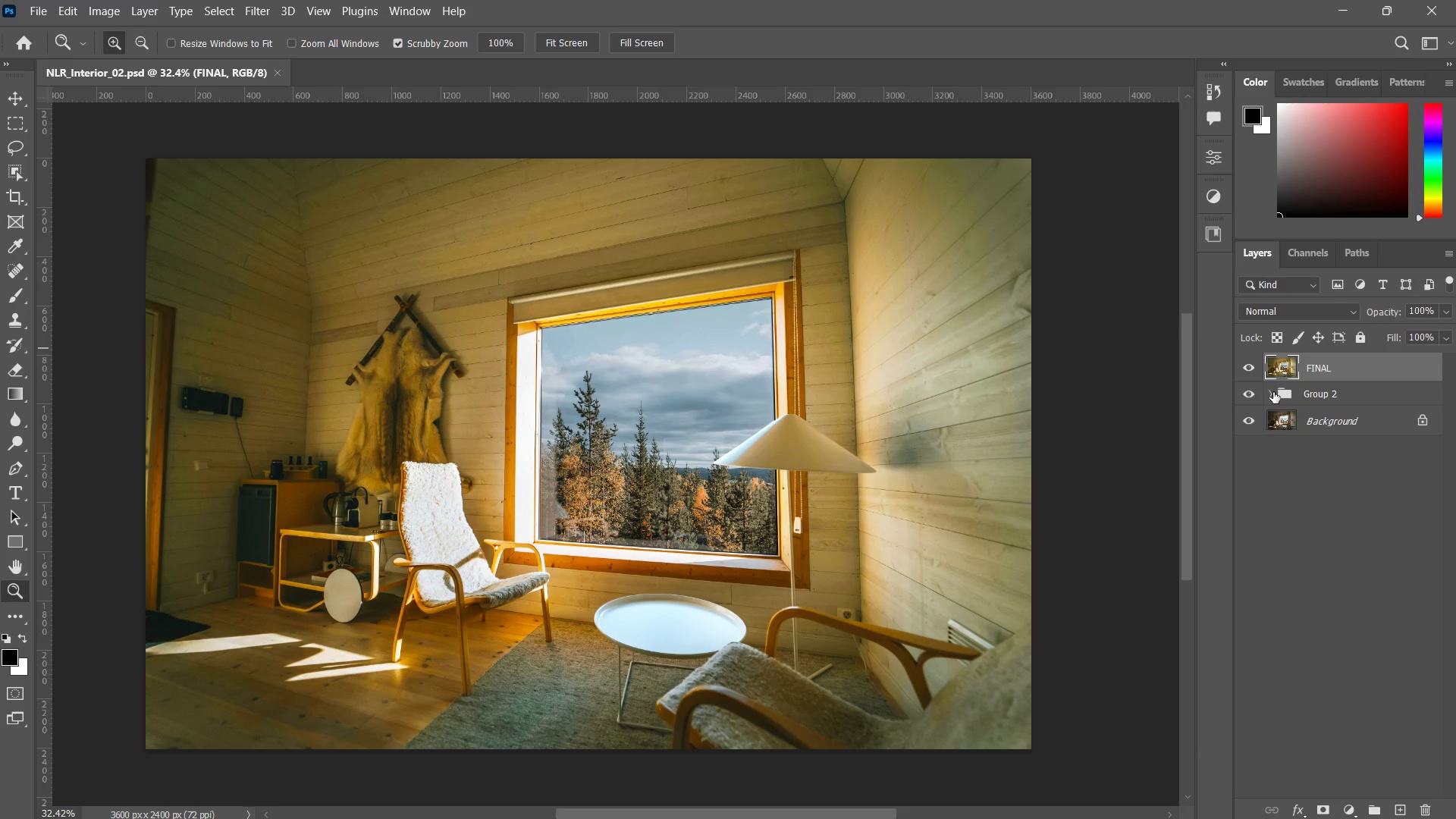 
left_click([1270, 394])
 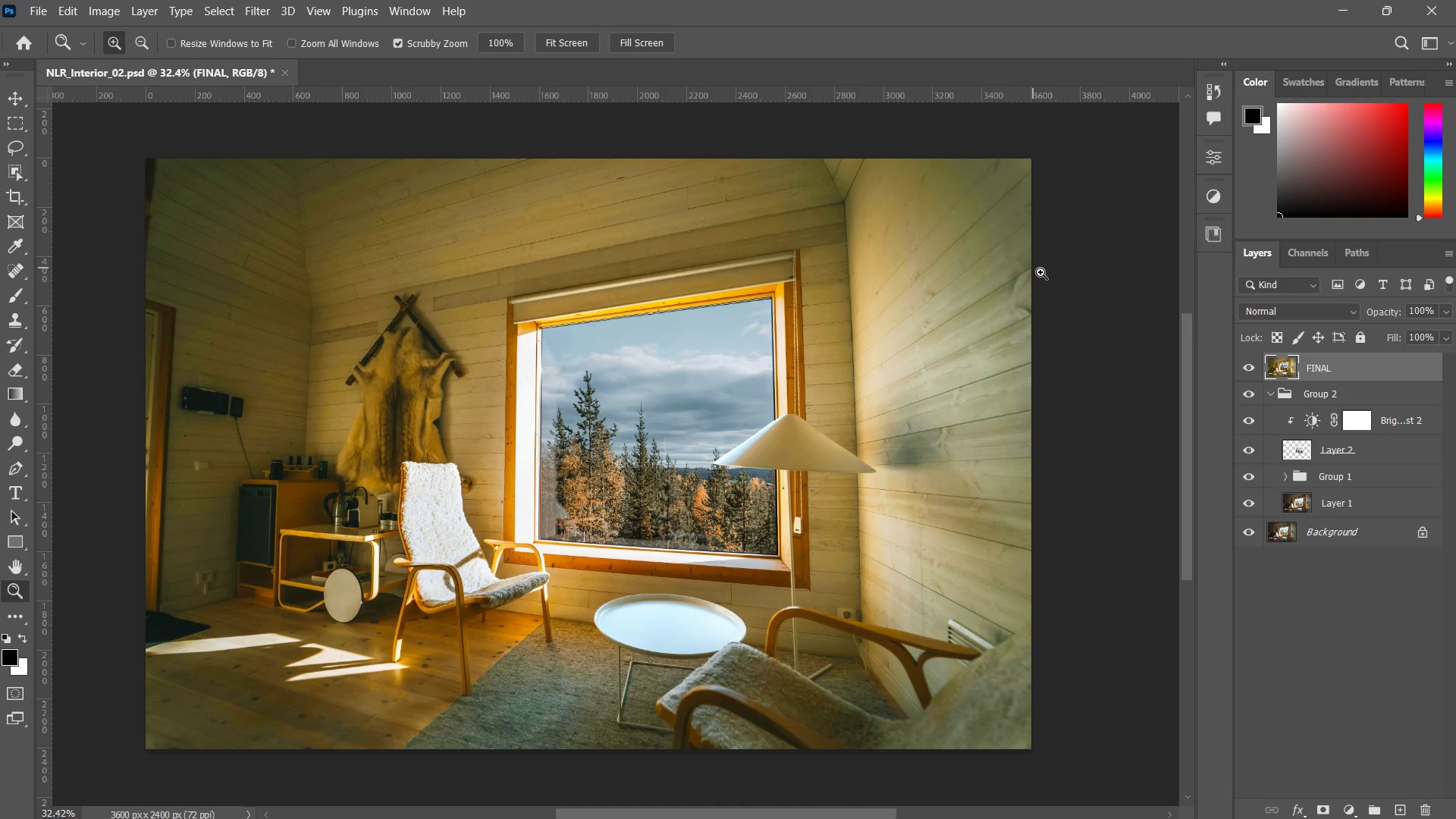 
key(Meta+Shift+S)
 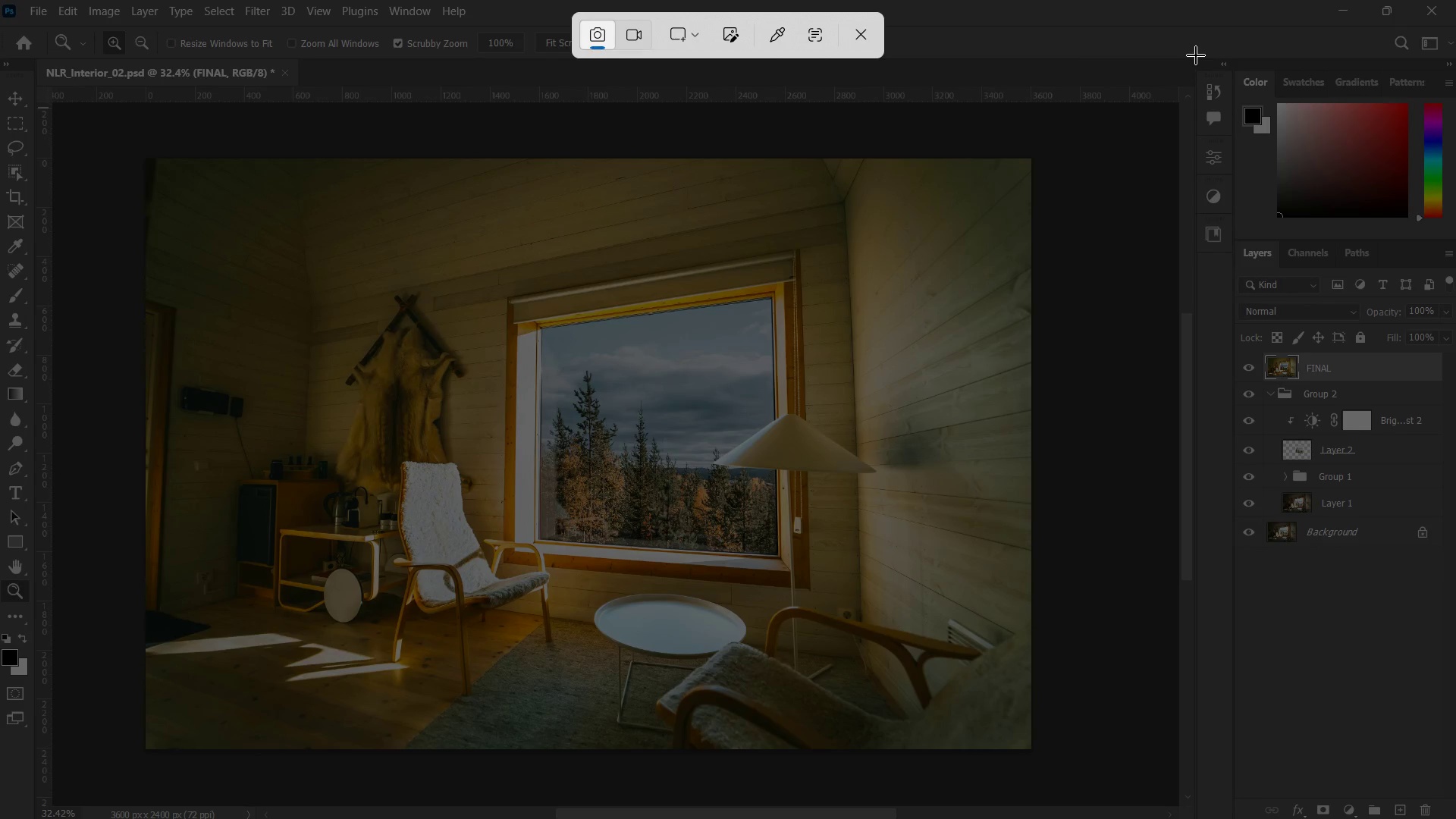 
left_click_drag(start_coordinate=[1198, 58], to_coordinate=[1455, 818])
 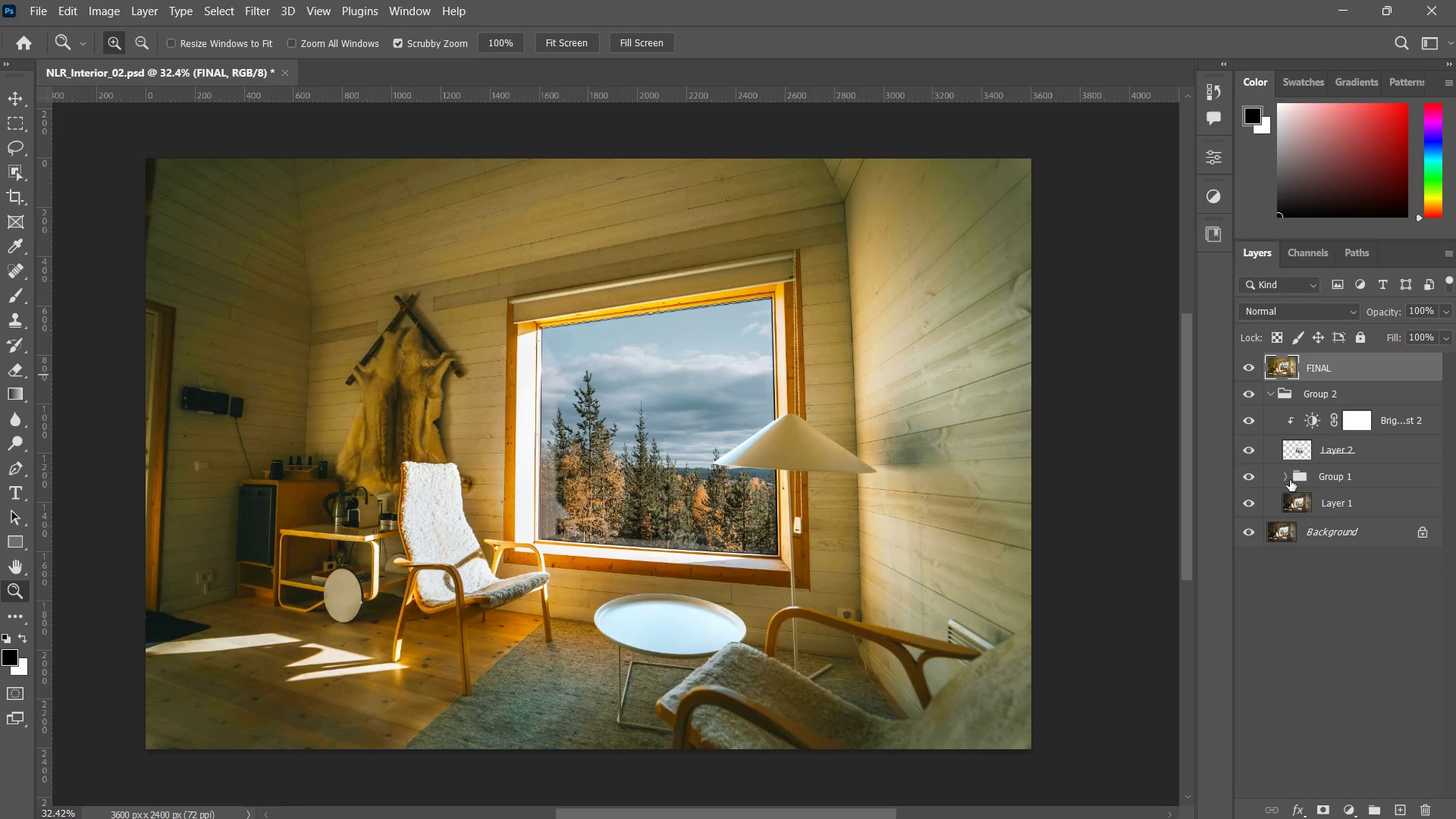 
left_click([1284, 479])
 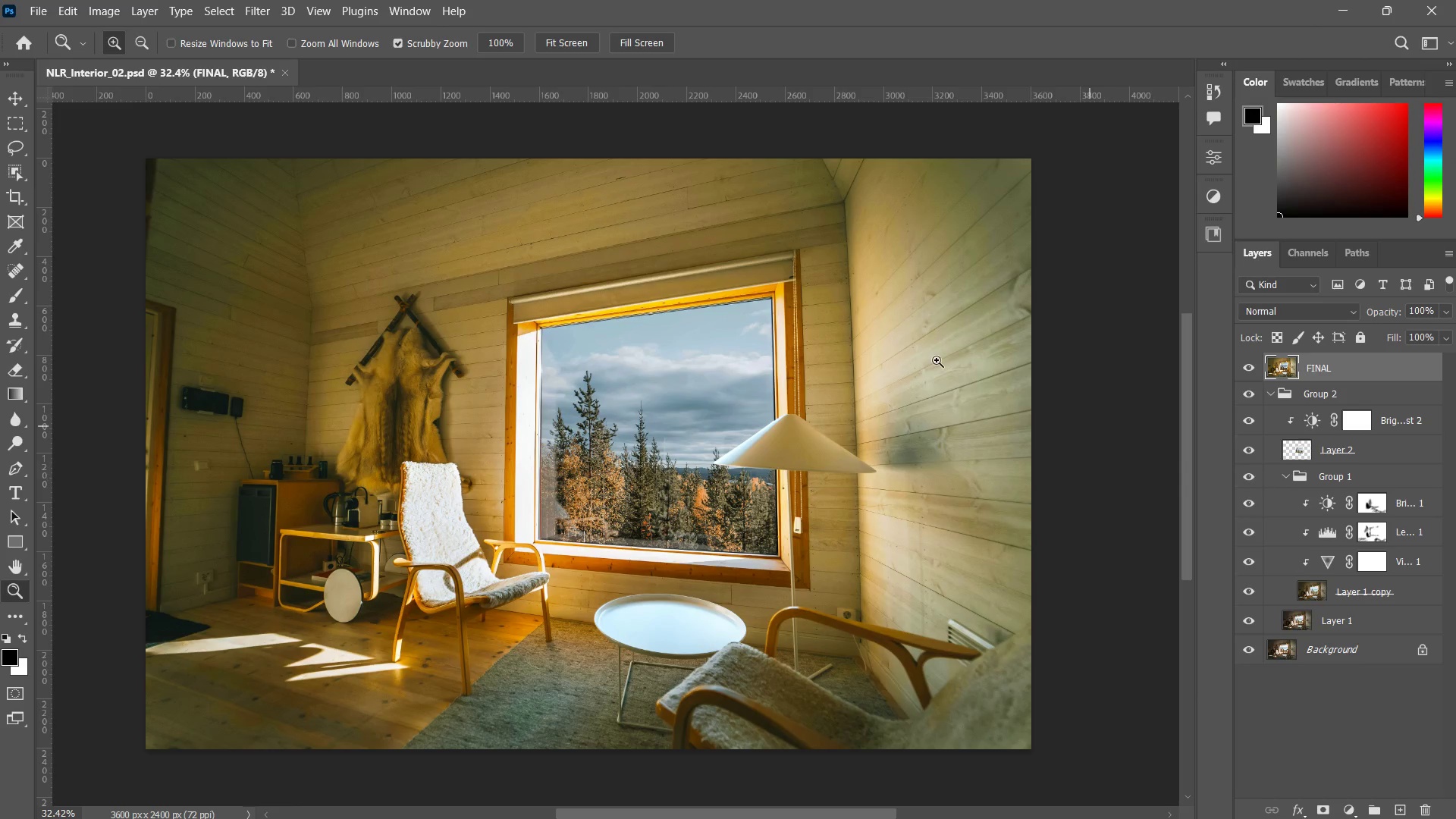 
hold_key(key=MetaLeft, duration=0.42)